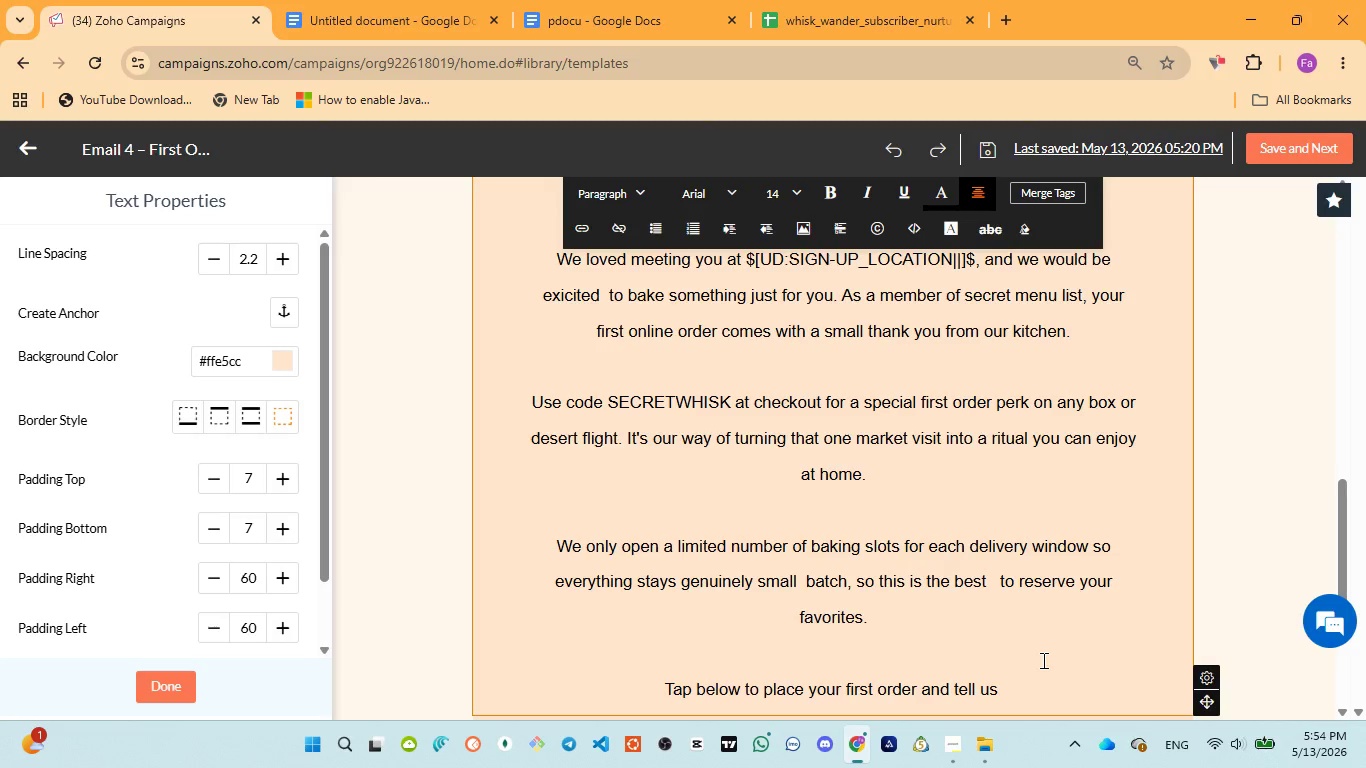 
wait(68.11)
 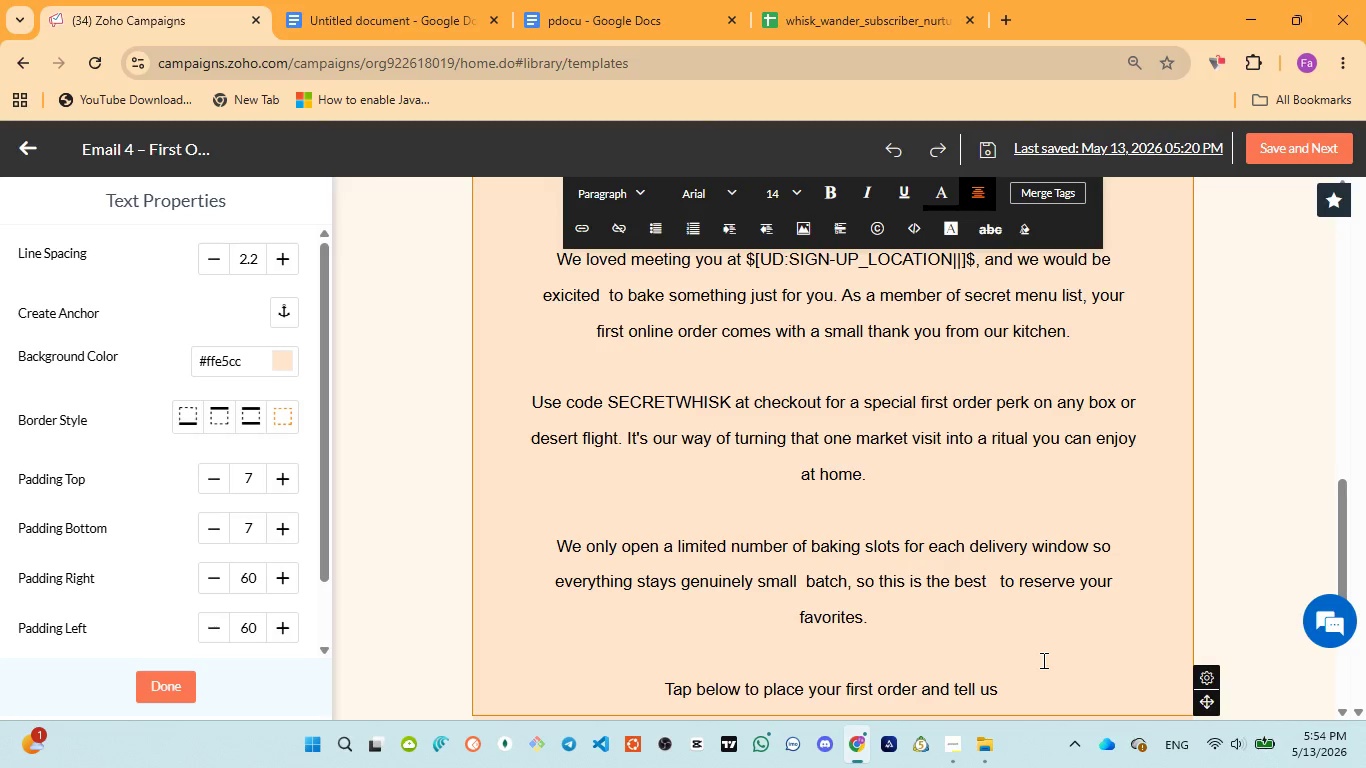 
left_click([563, 4])
 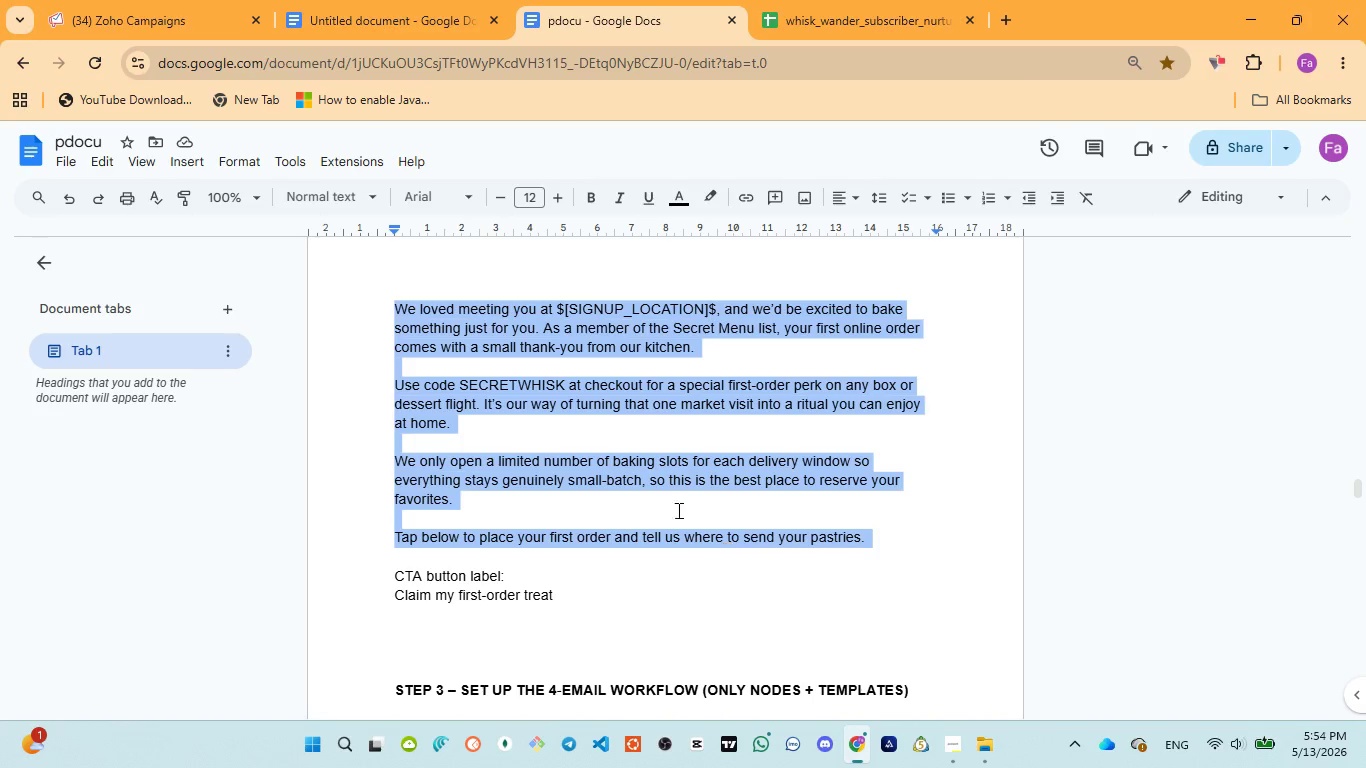 
left_click([166, 10])
 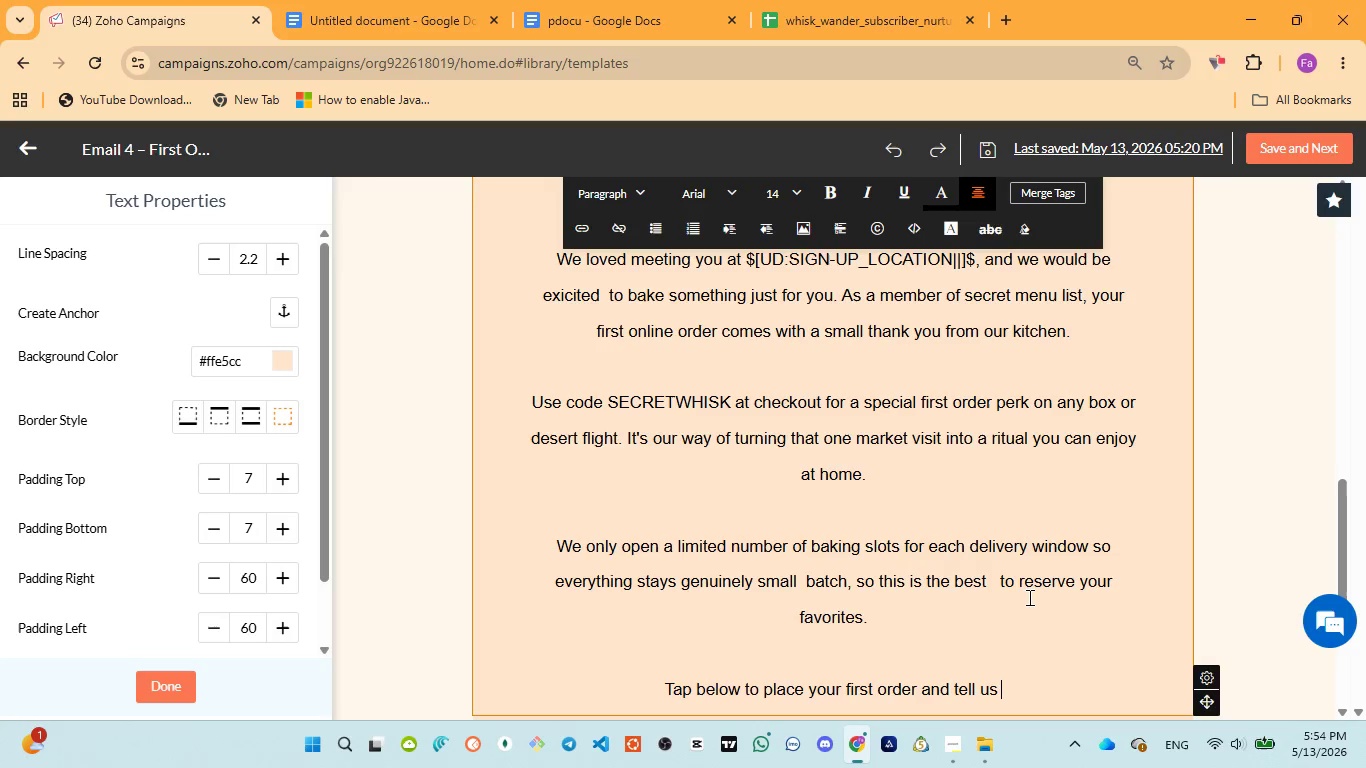 
type(where to )
 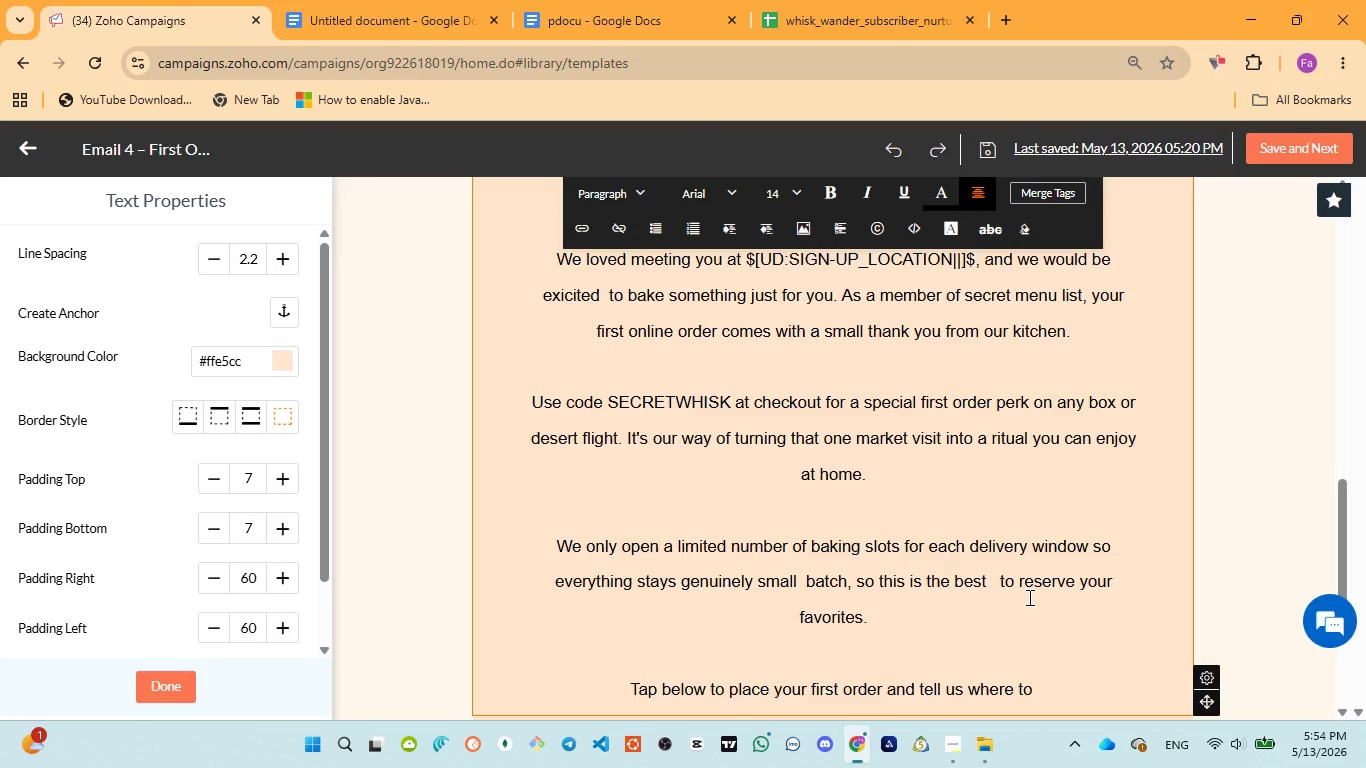 
wait(7.84)
 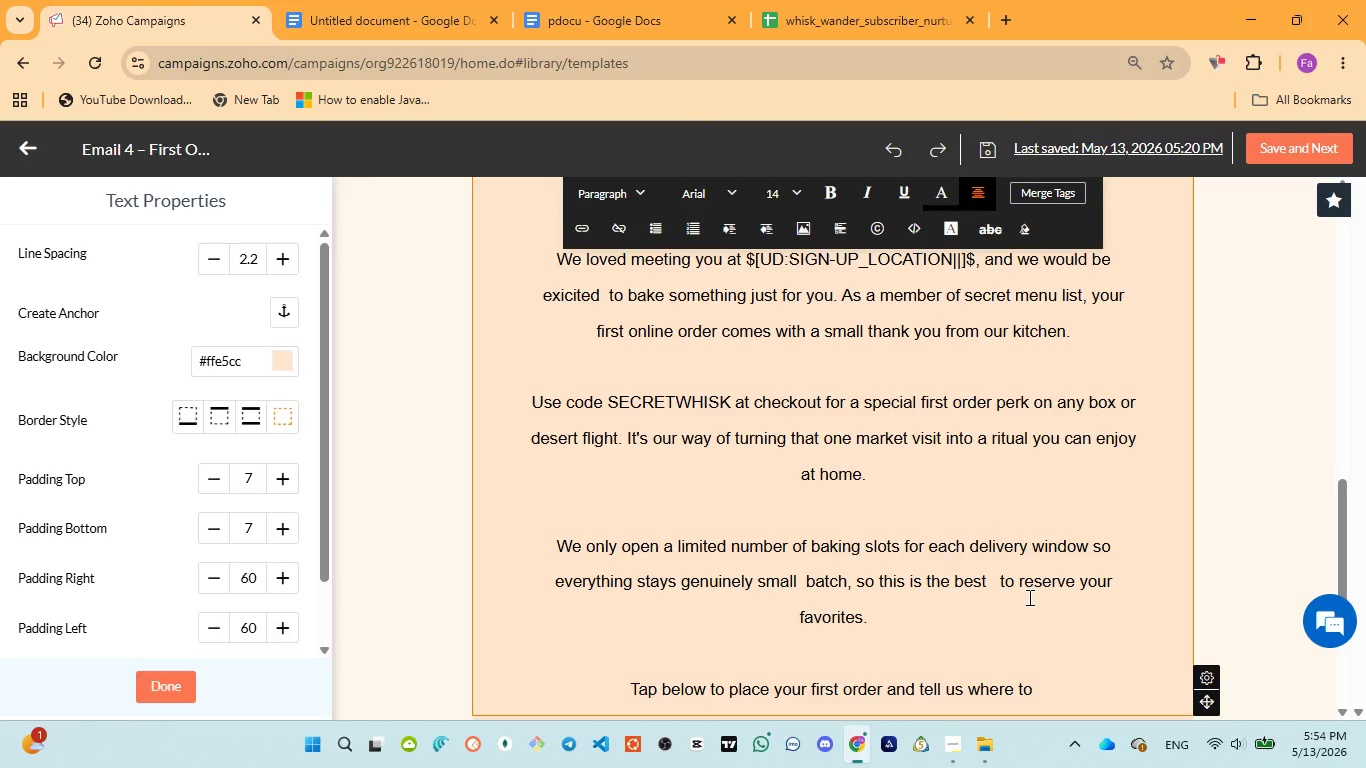 
type(send )
 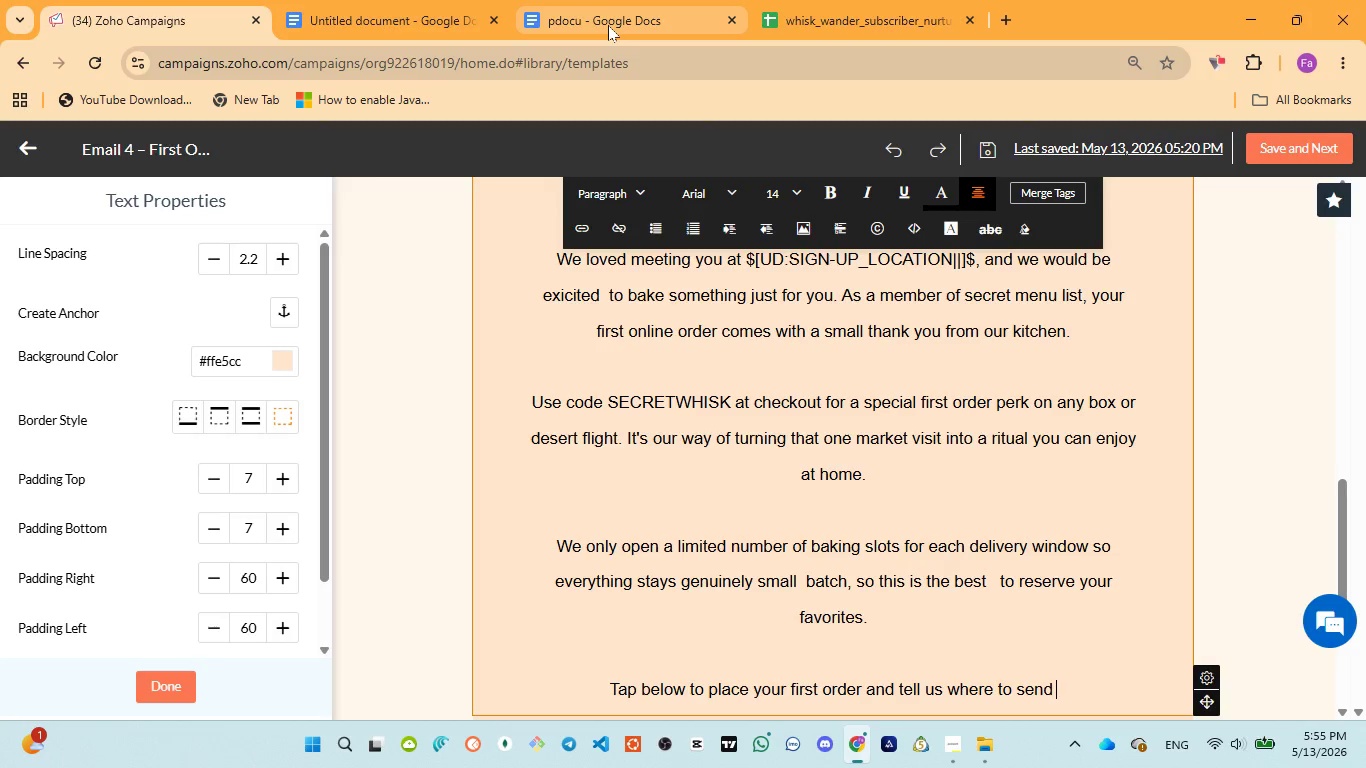 
wait(7.39)
 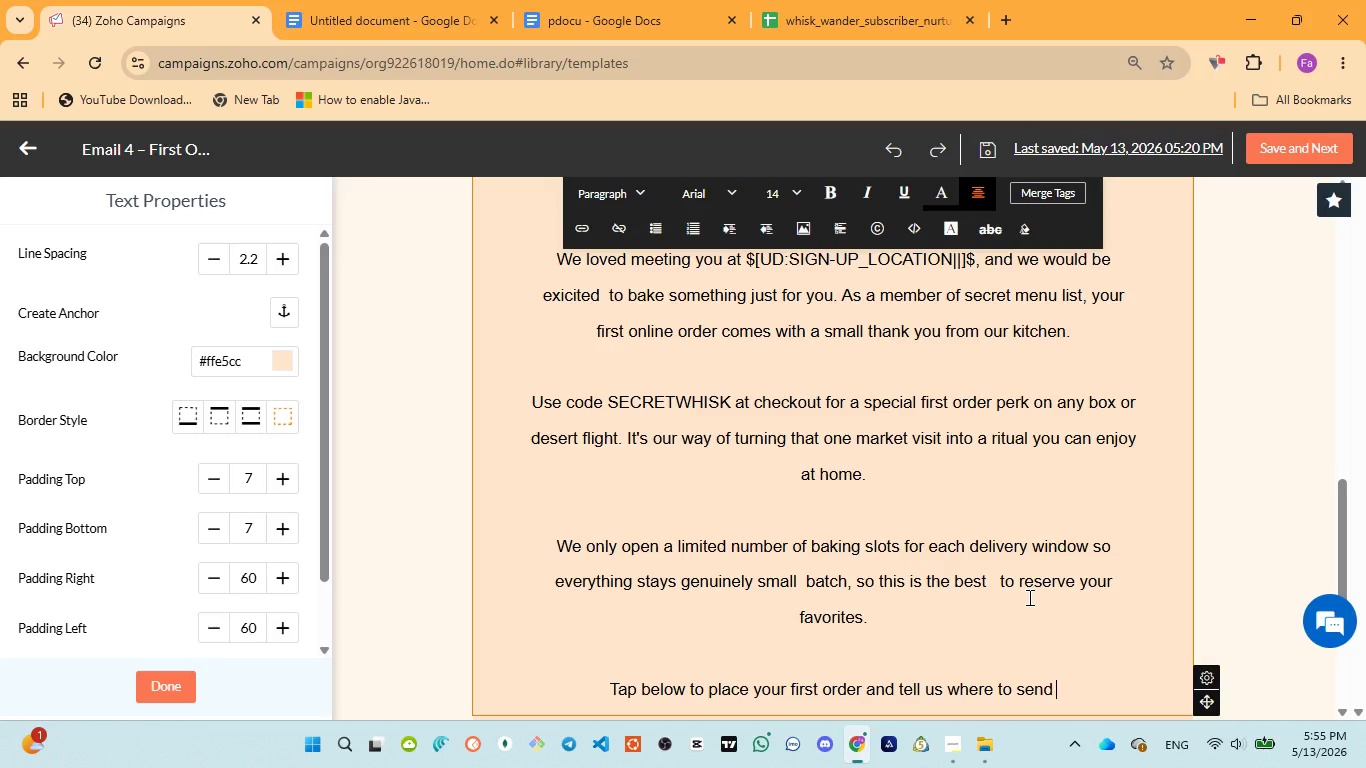 
left_click([608, 25])
 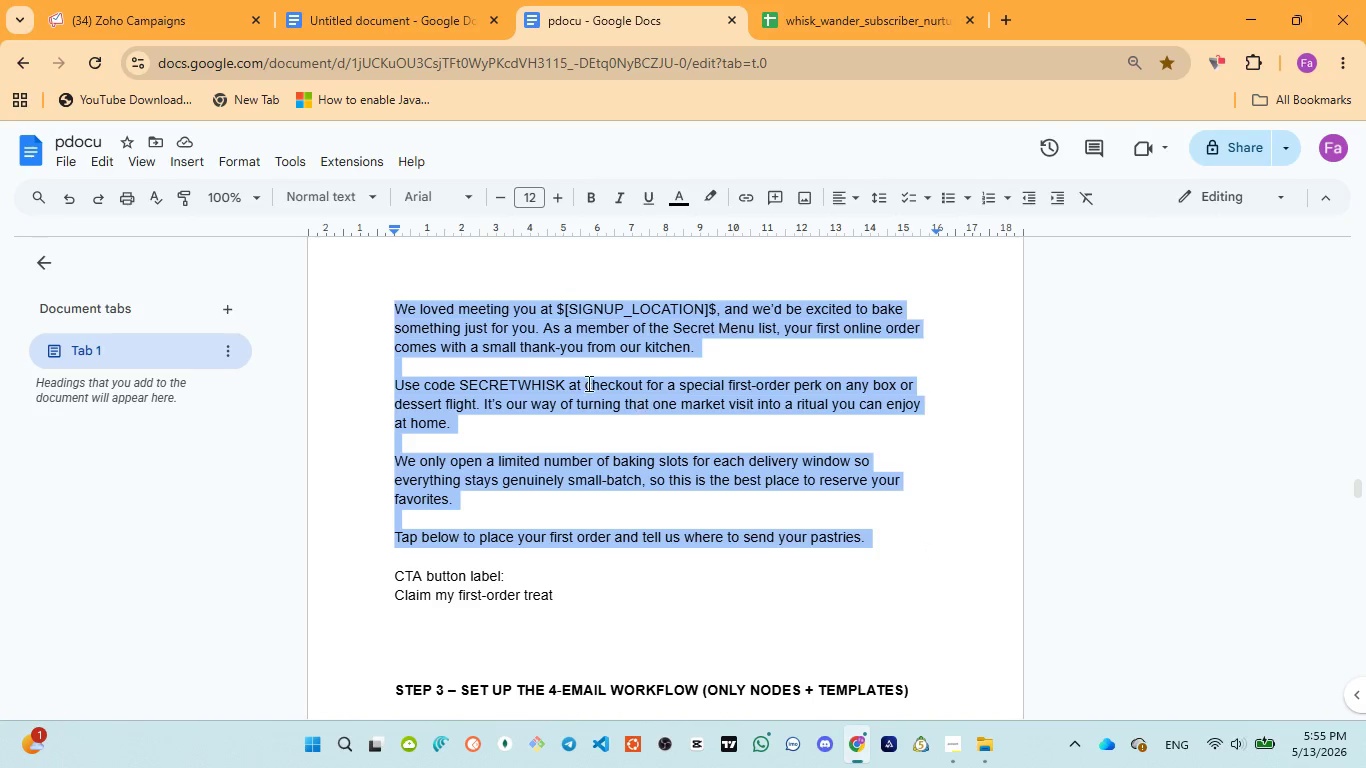 
left_click([155, 32])
 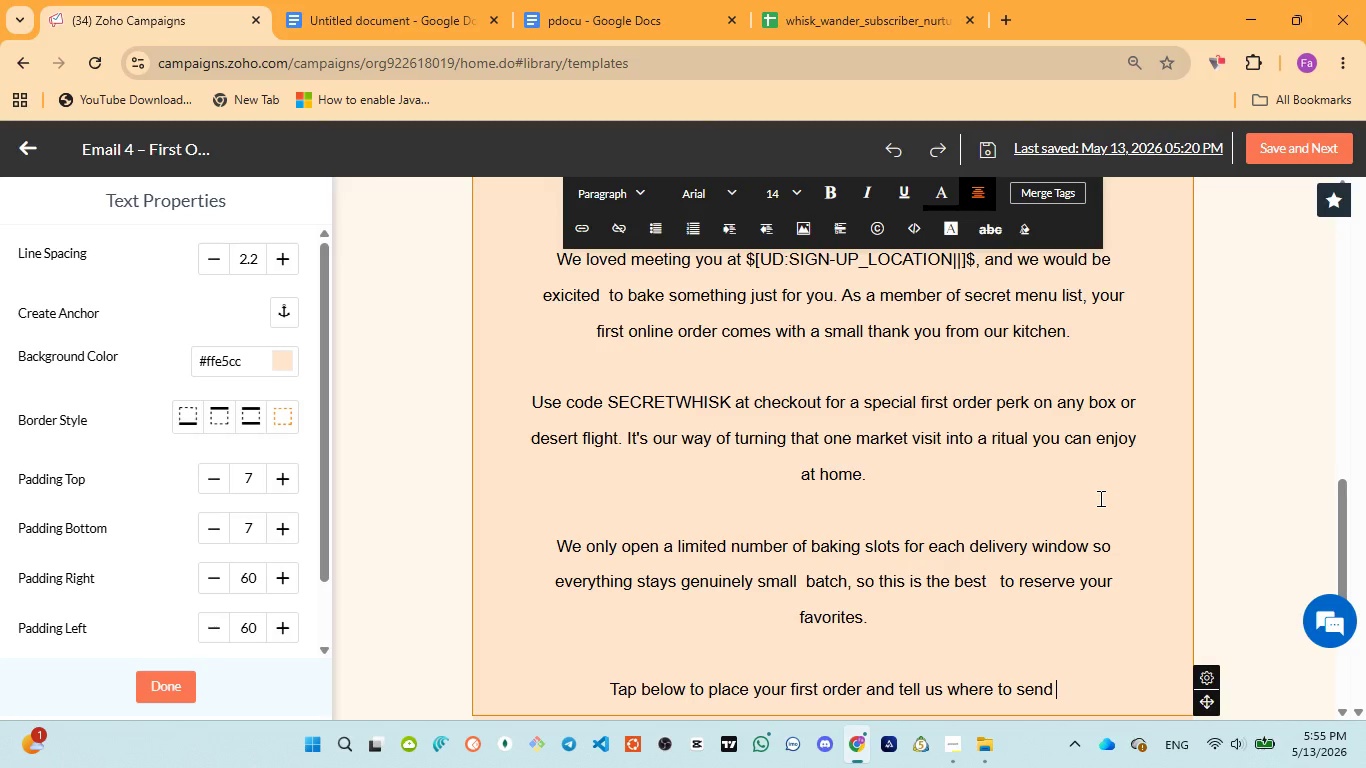 
type(your past)
 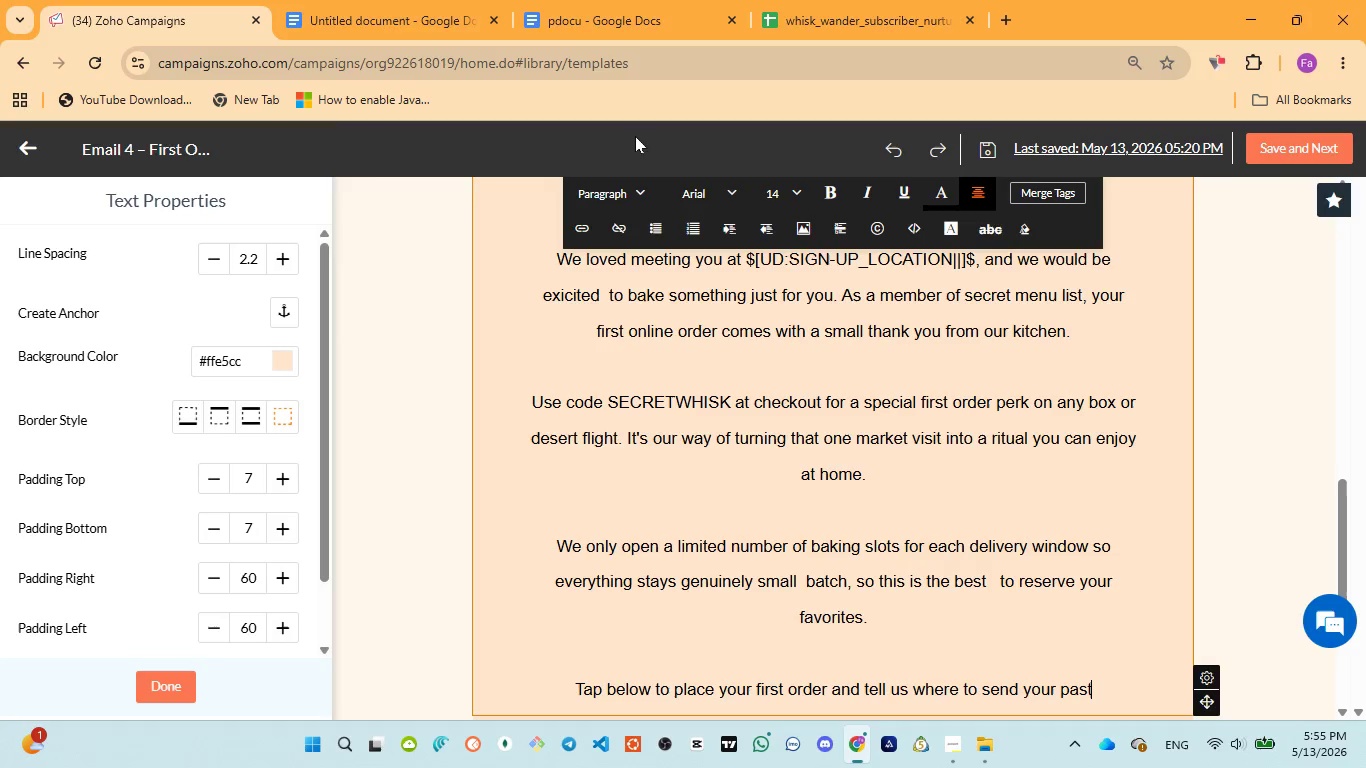 
left_click([582, 1])
 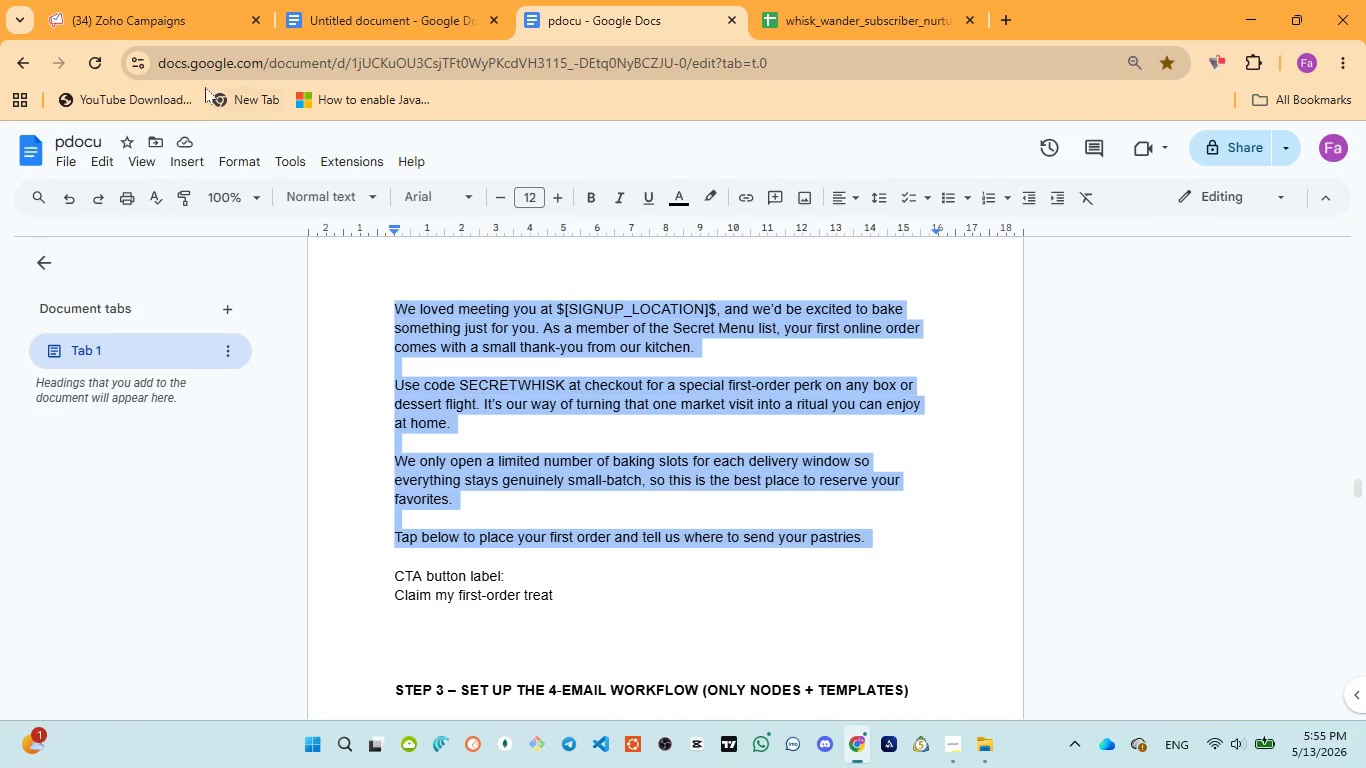 
left_click([179, 31])
 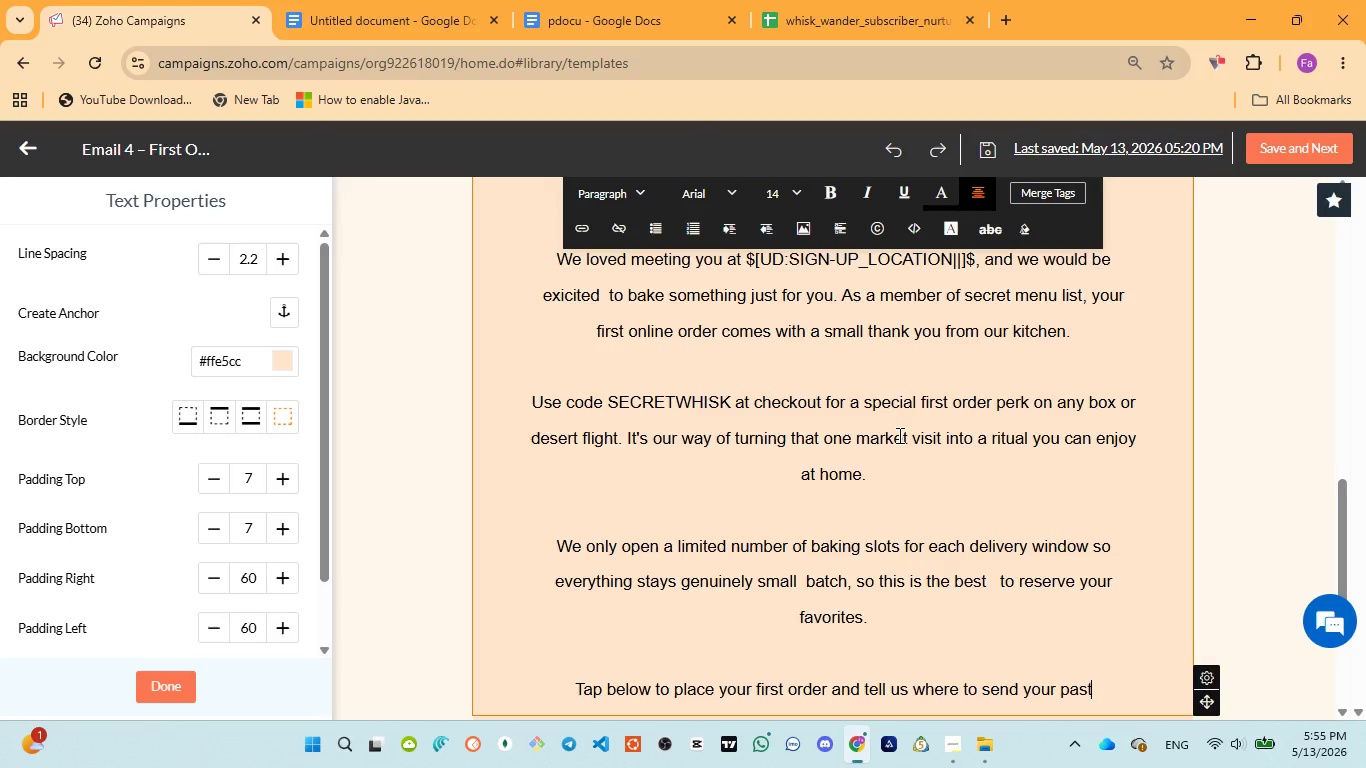 
type(ries.)
 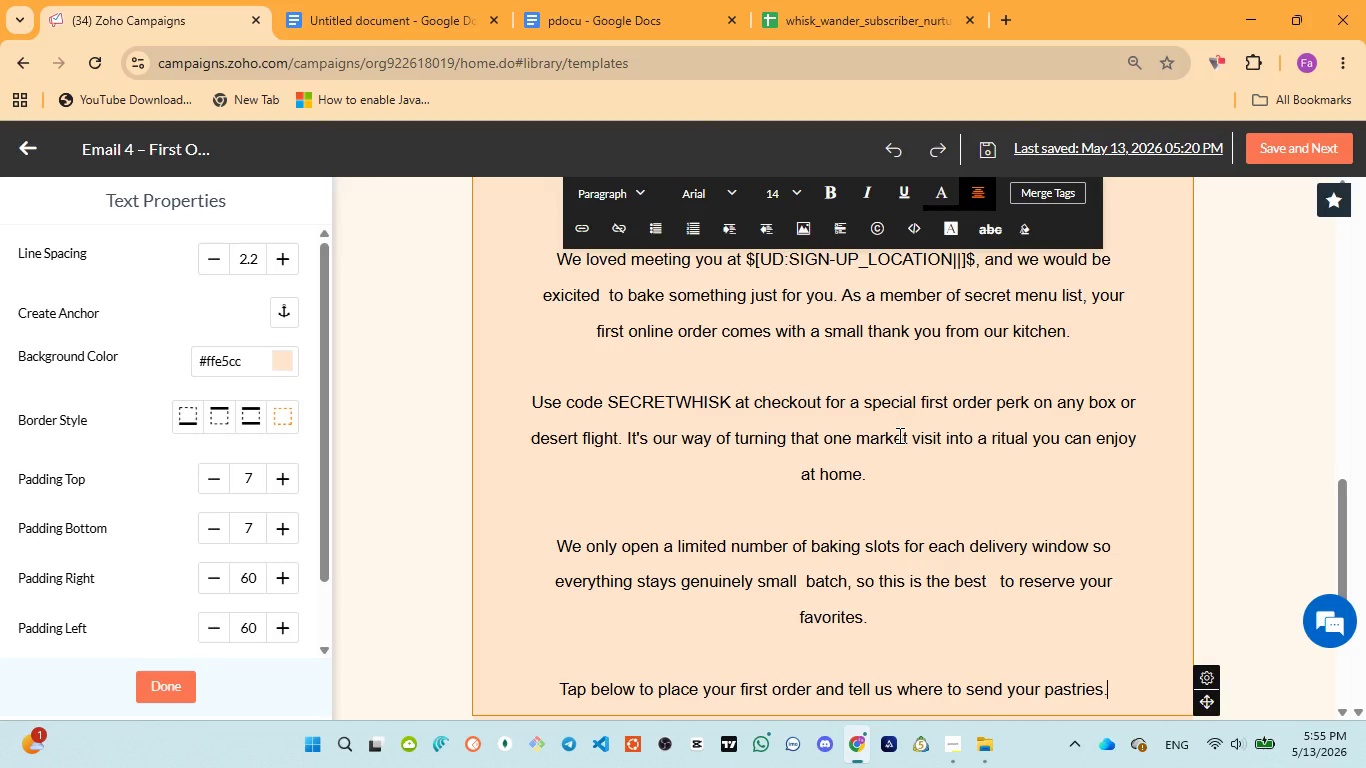 
key(Control+A)
 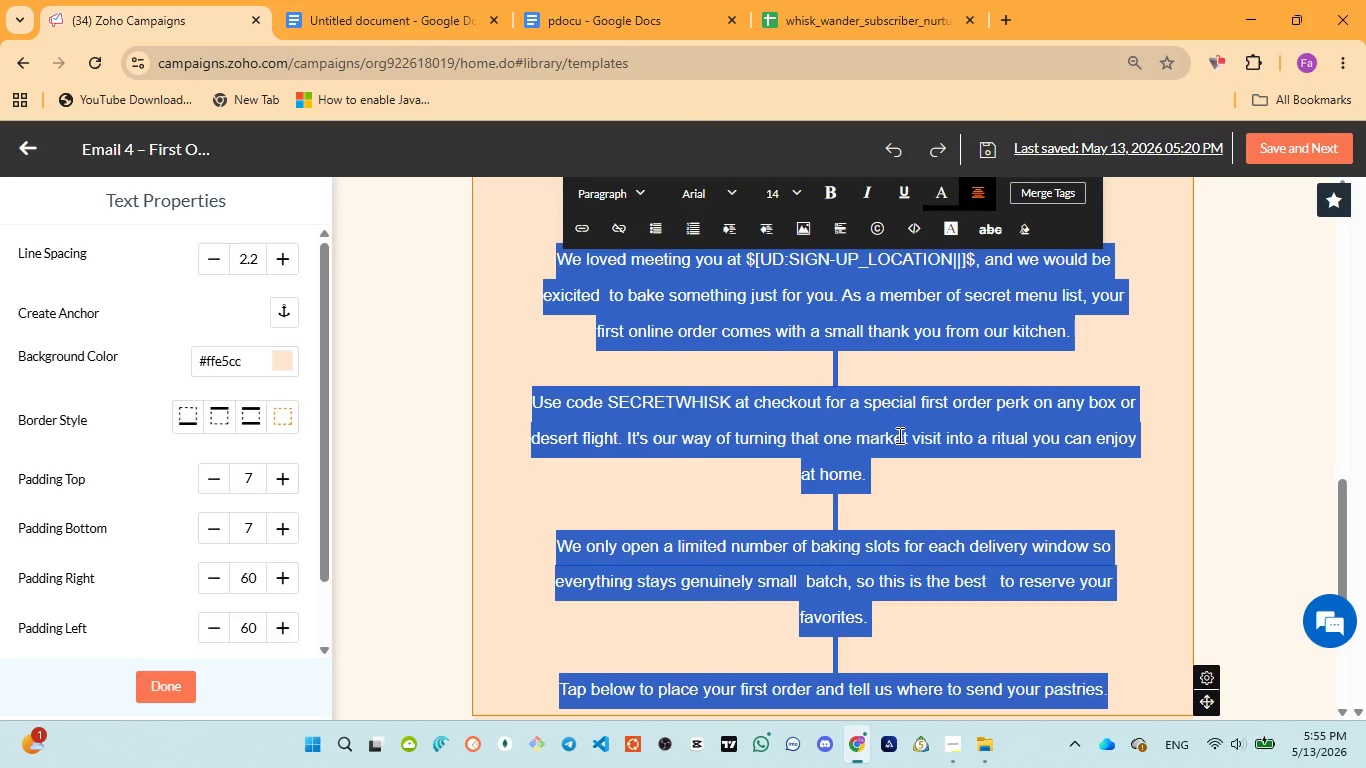 
key(Control+V)
 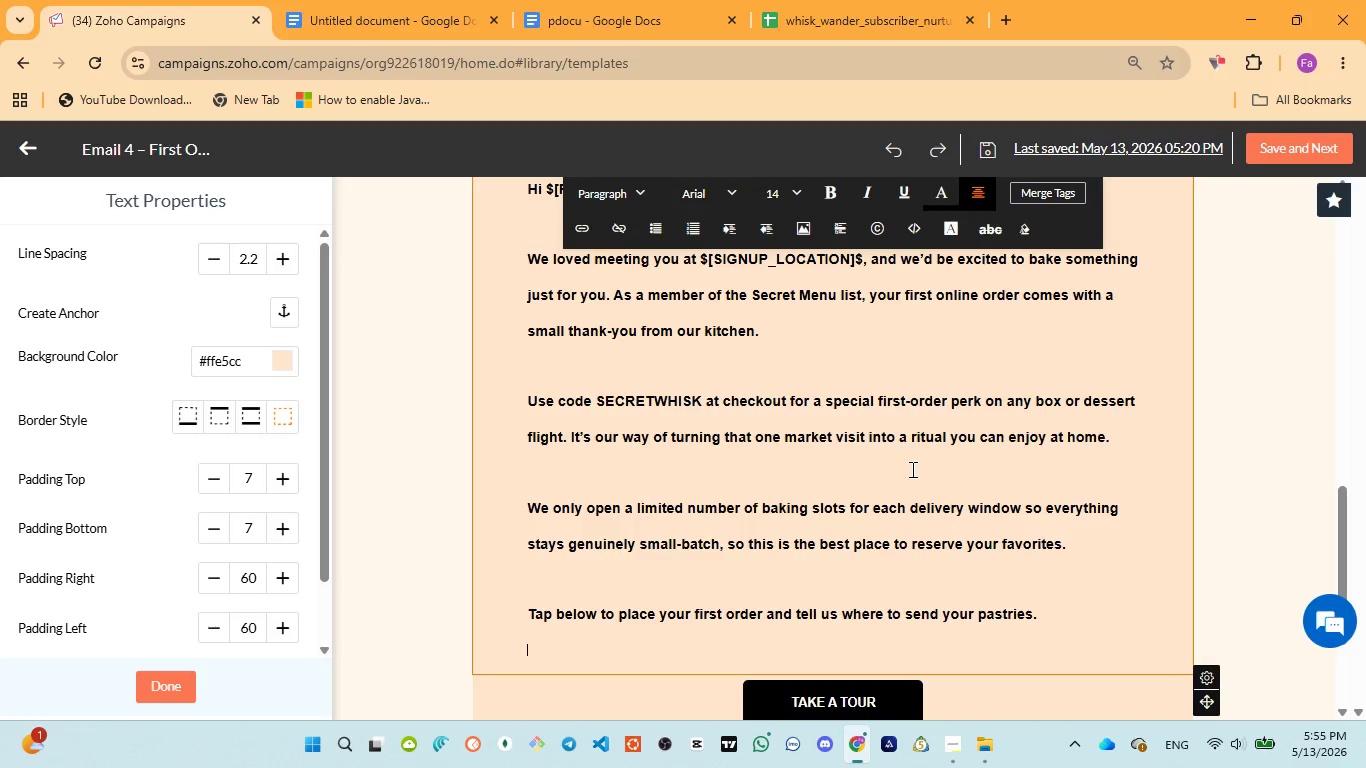 
scroll: coordinate [911, 469], scroll_direction: up, amount: 4.0
 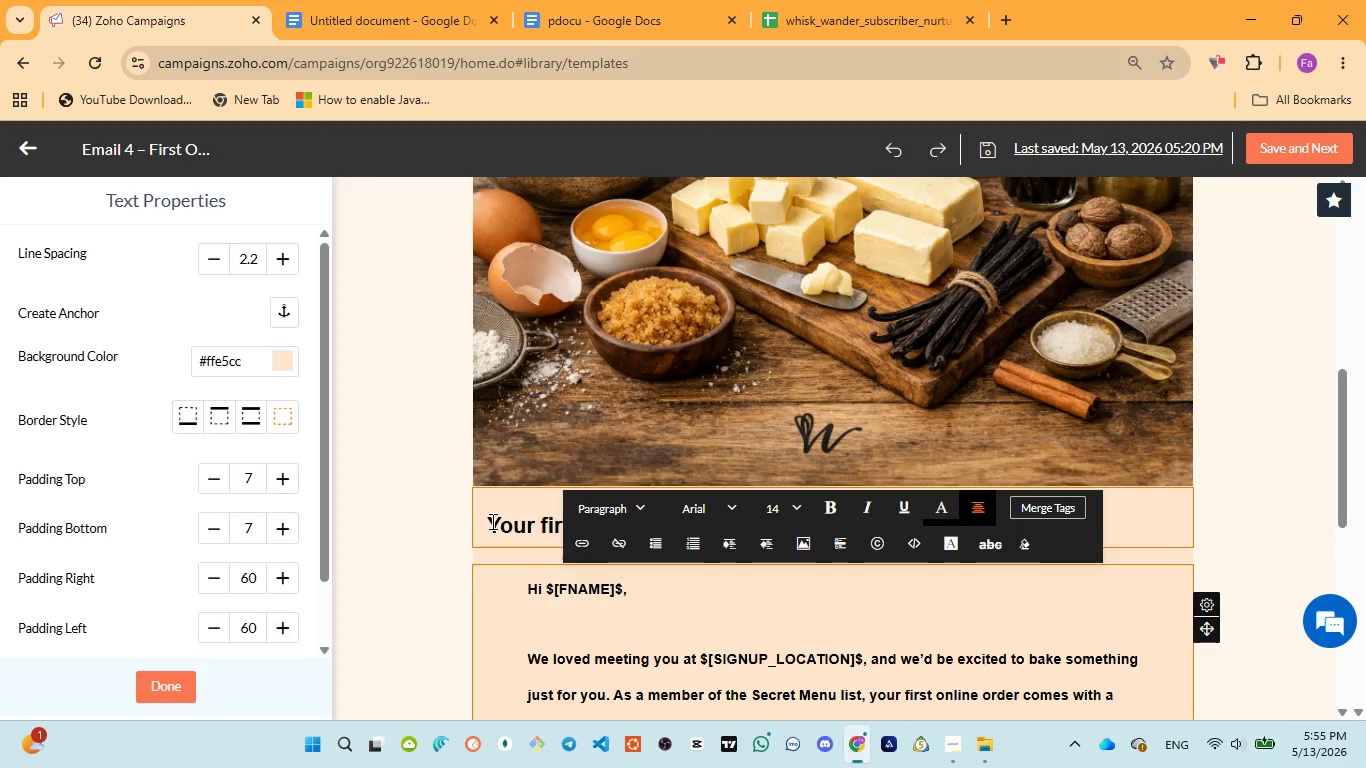 
left_click([494, 520])
 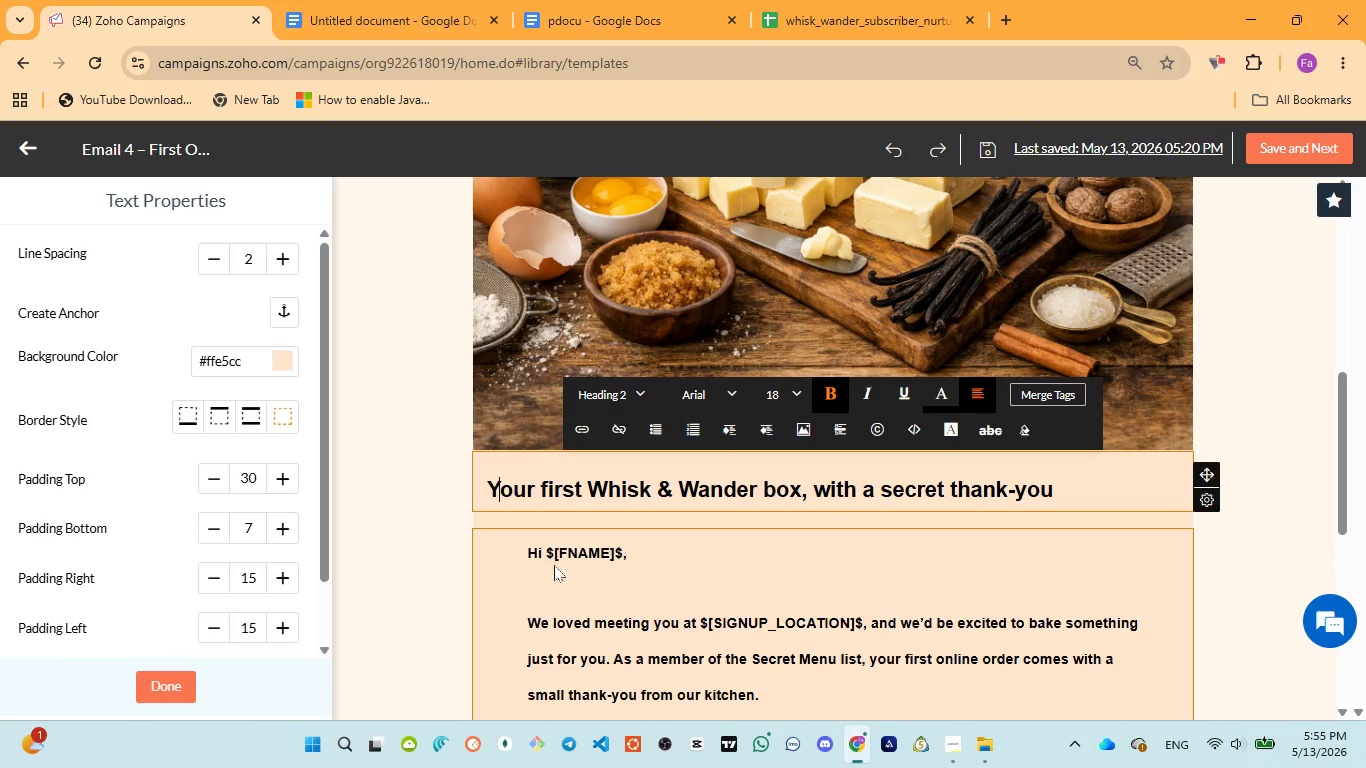 
left_click_drag(start_coordinate=[549, 546], to_coordinate=[621, 550])
 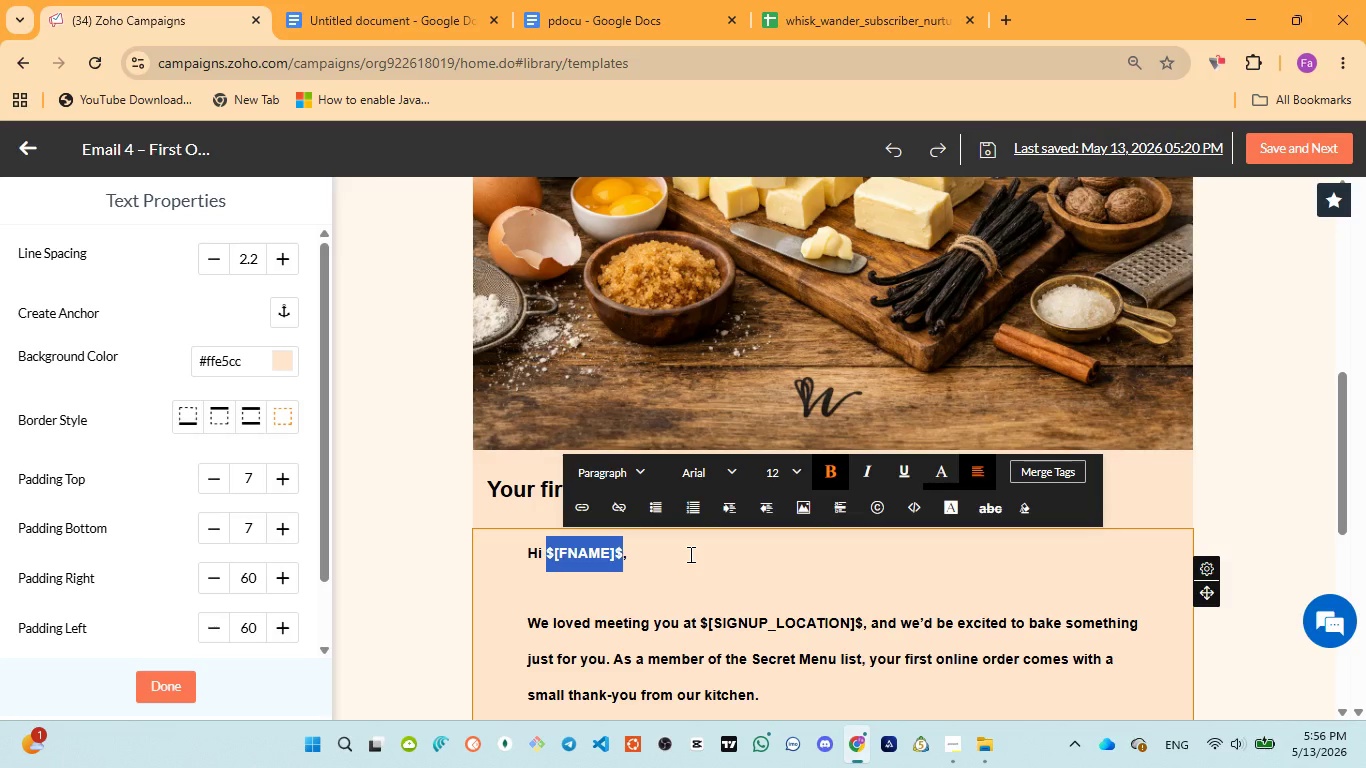 
wait(28.0)
 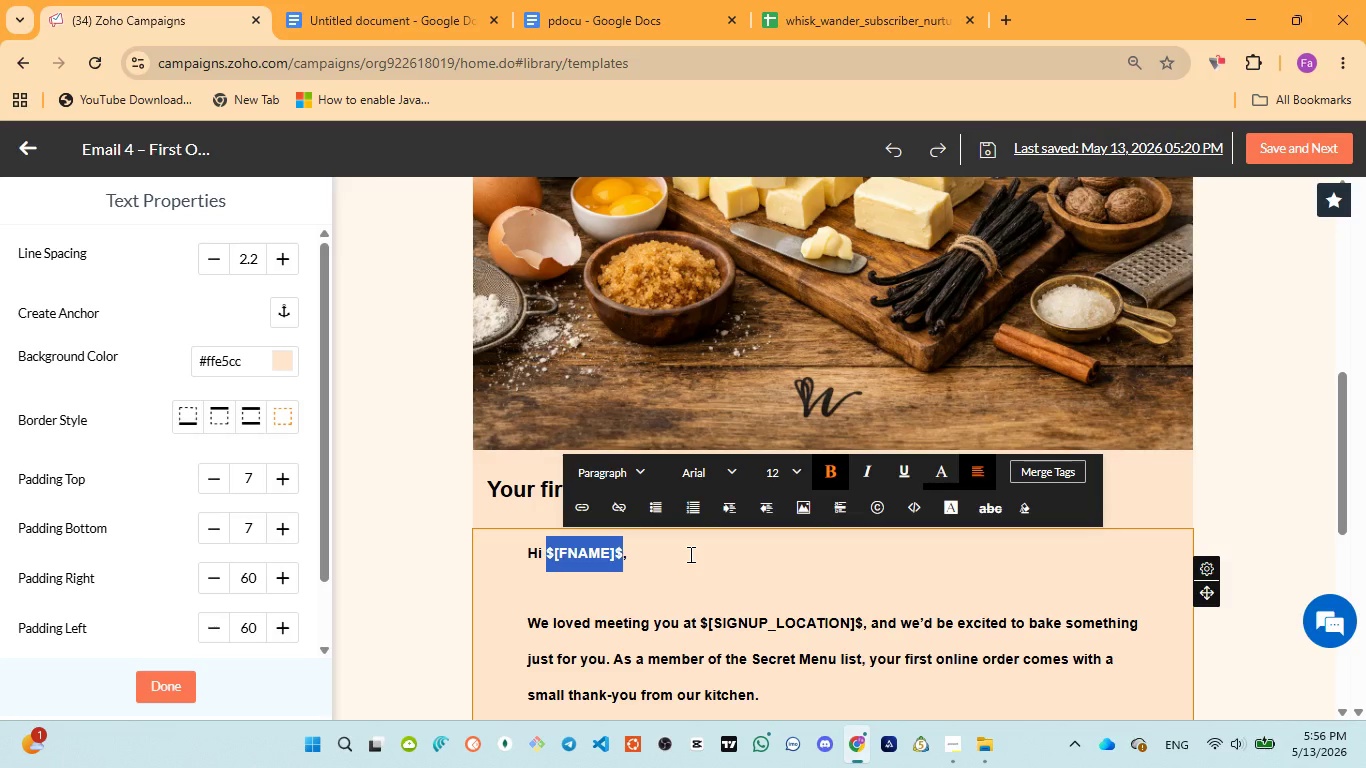 
left_click([1067, 472])
 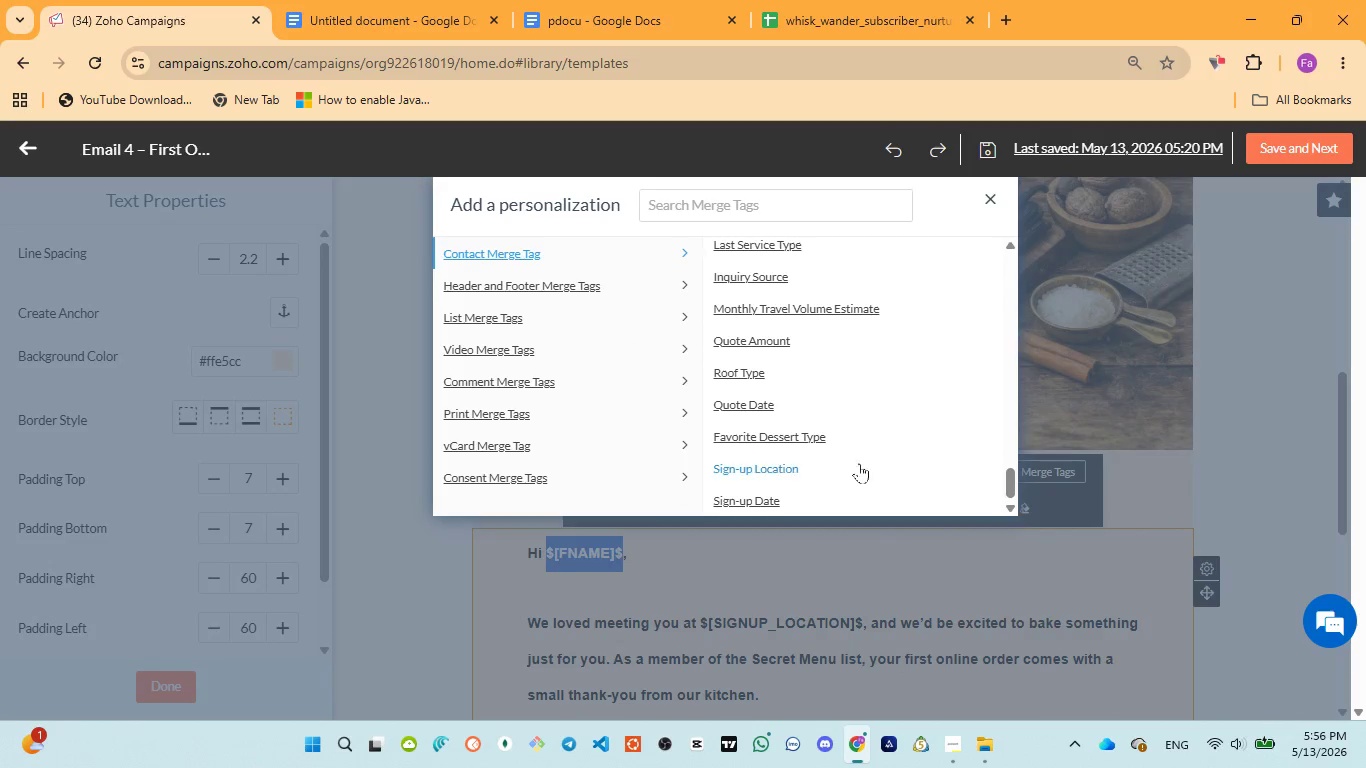 
mouse_move([753, 389])
 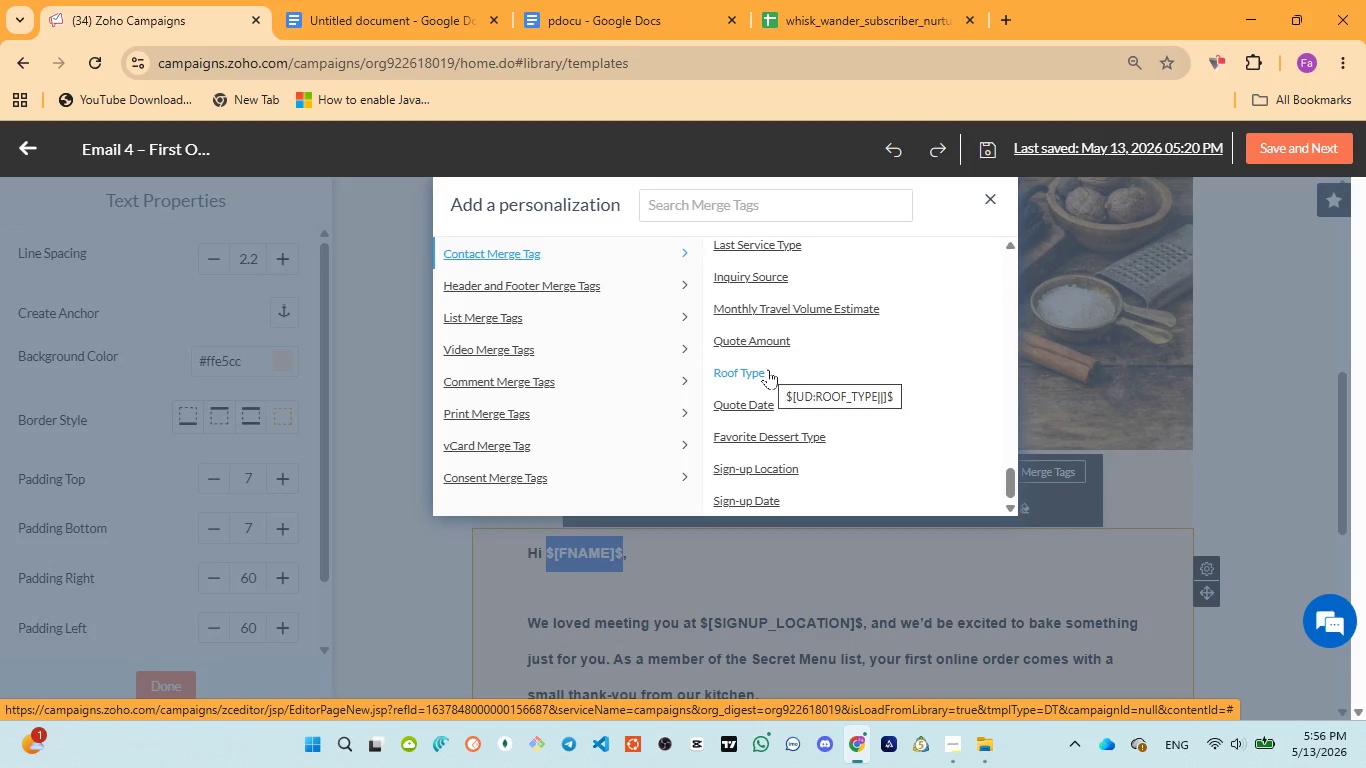 
scroll: coordinate [768, 369], scroll_direction: up, amount: 20.0
 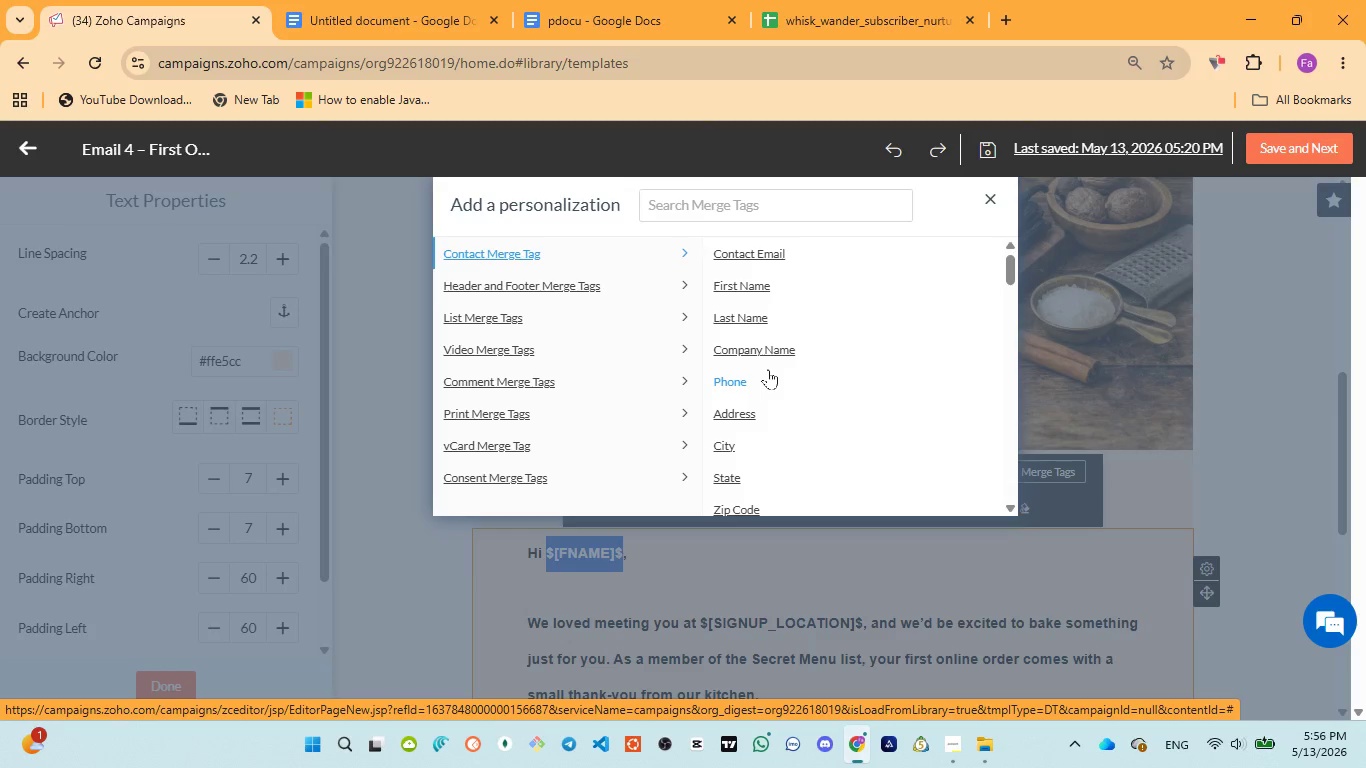 
mouse_move([773, 293])
 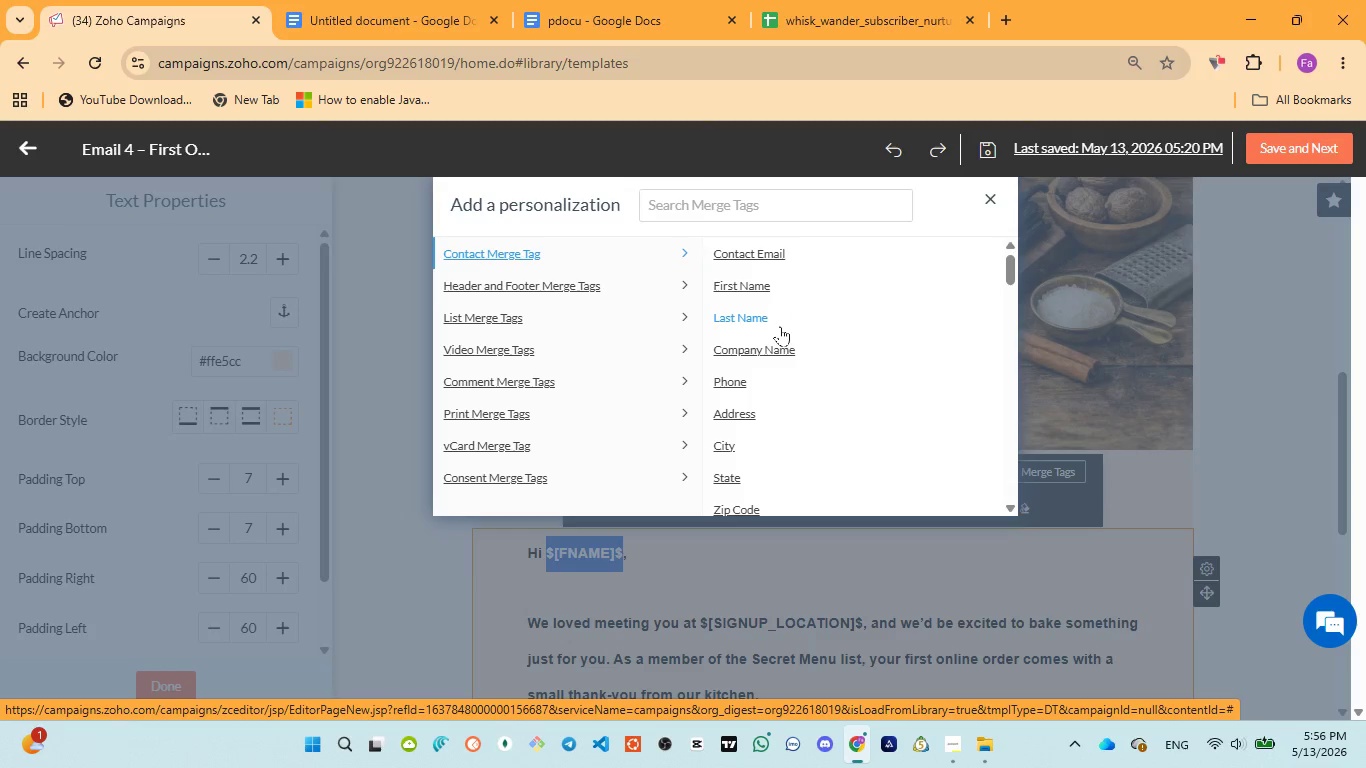 
scroll: coordinate [780, 326], scroll_direction: up, amount: 3.0
 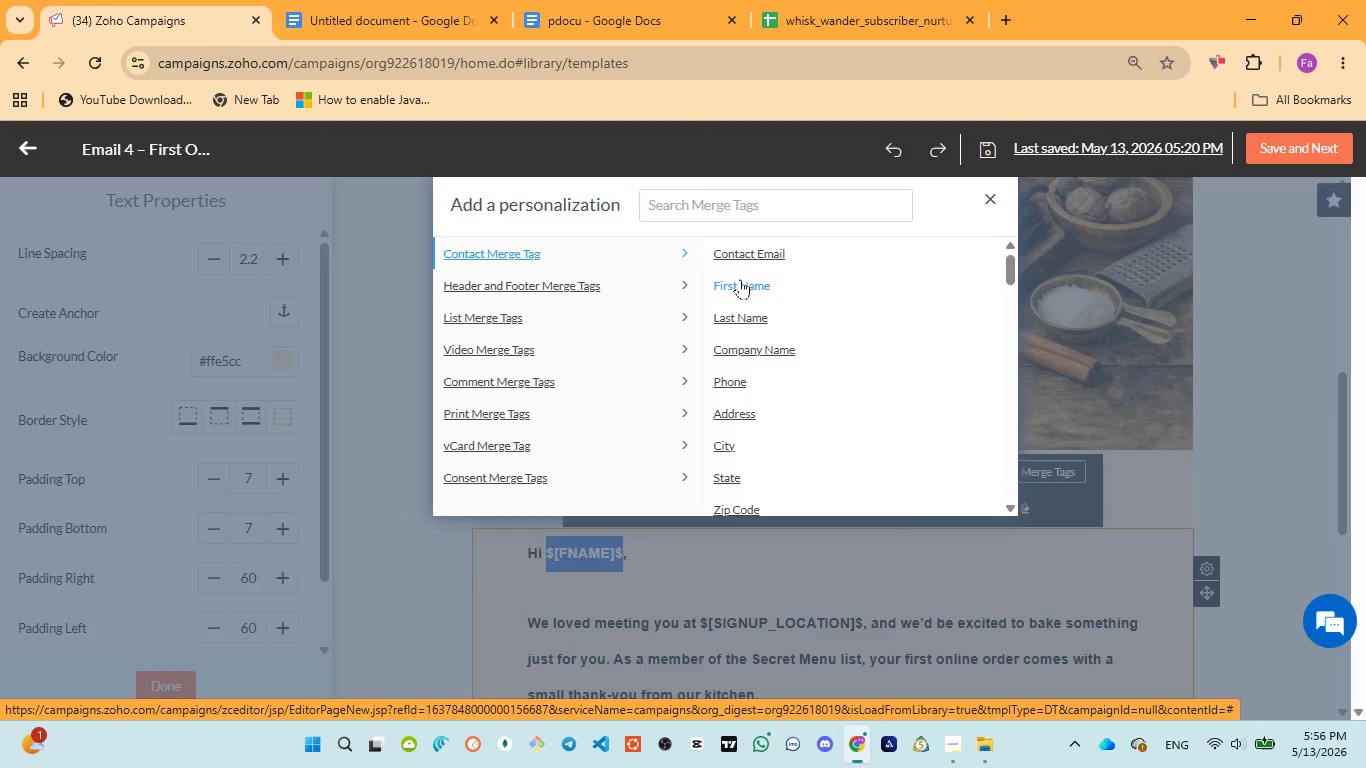 
left_click([739, 283])
 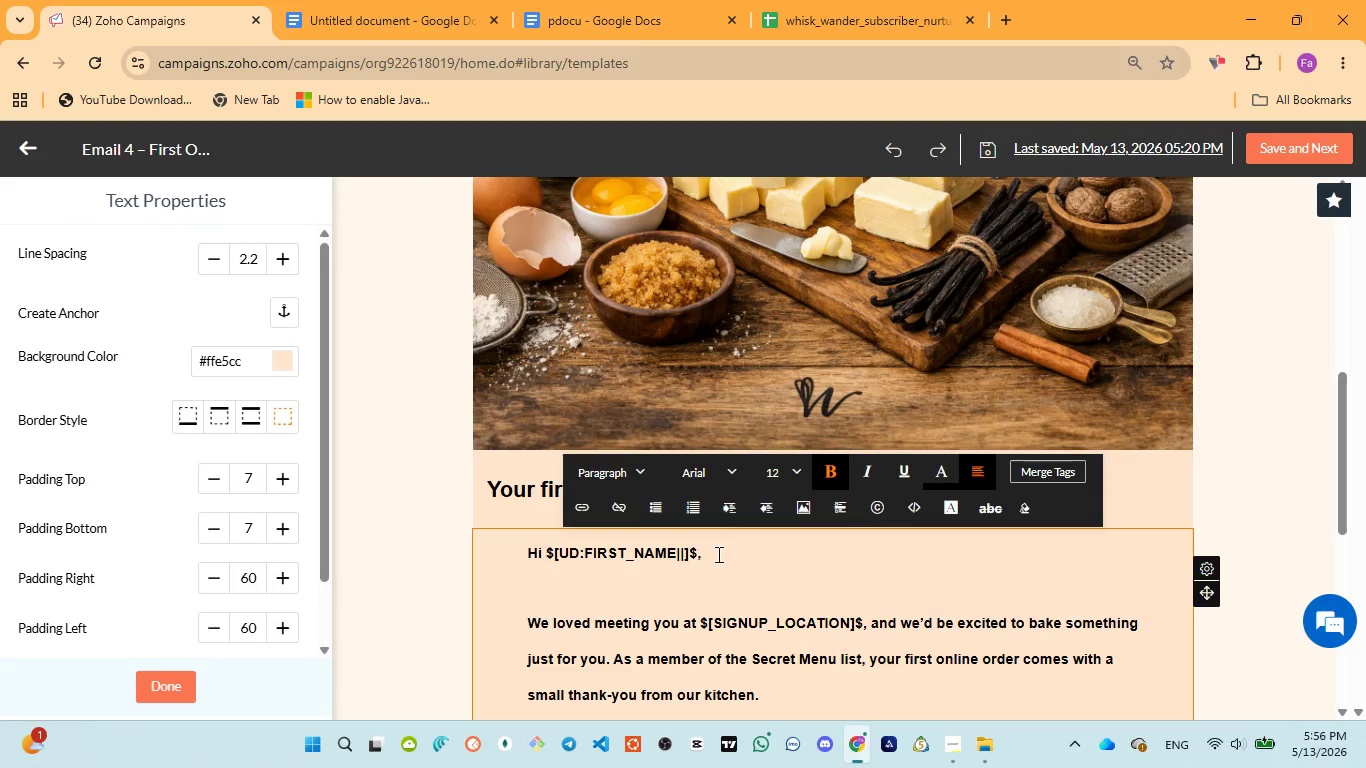 
left_click([713, 556])
 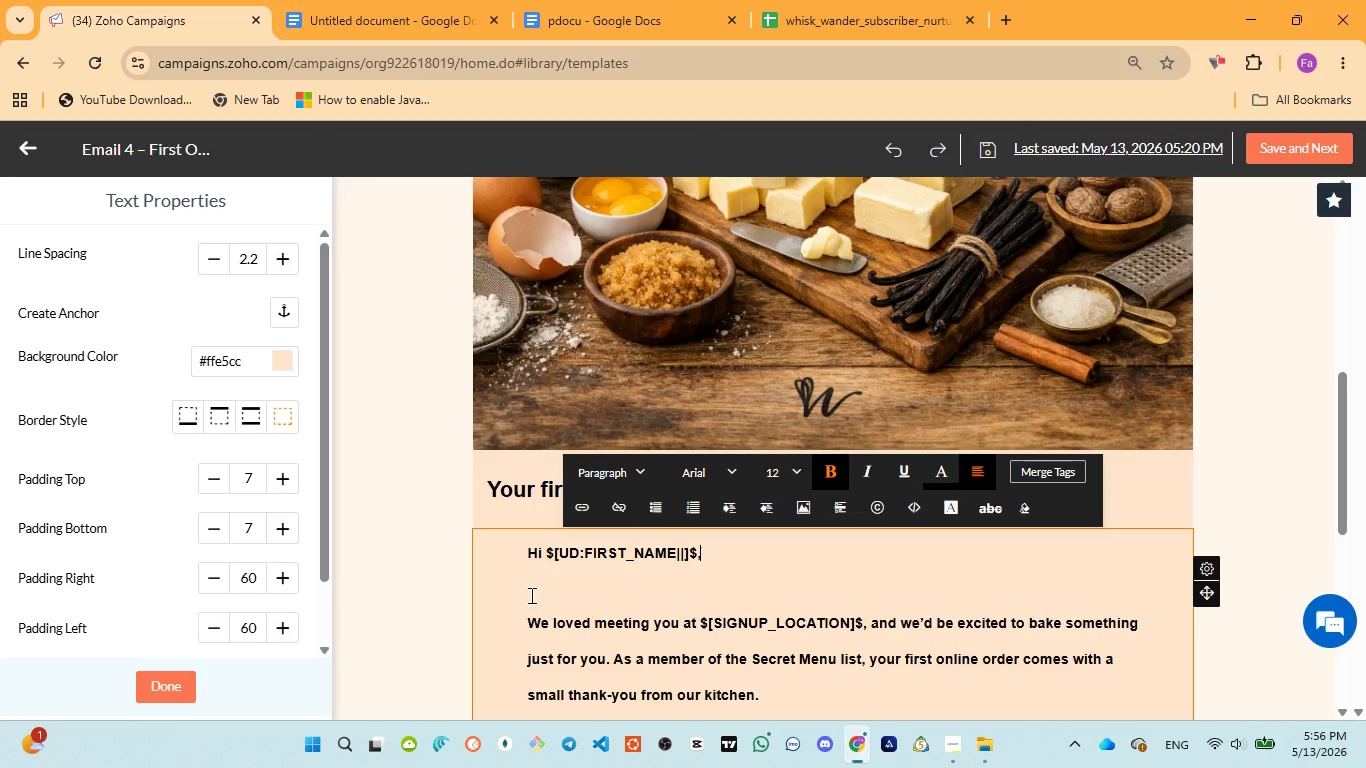 
left_click([555, 583])
 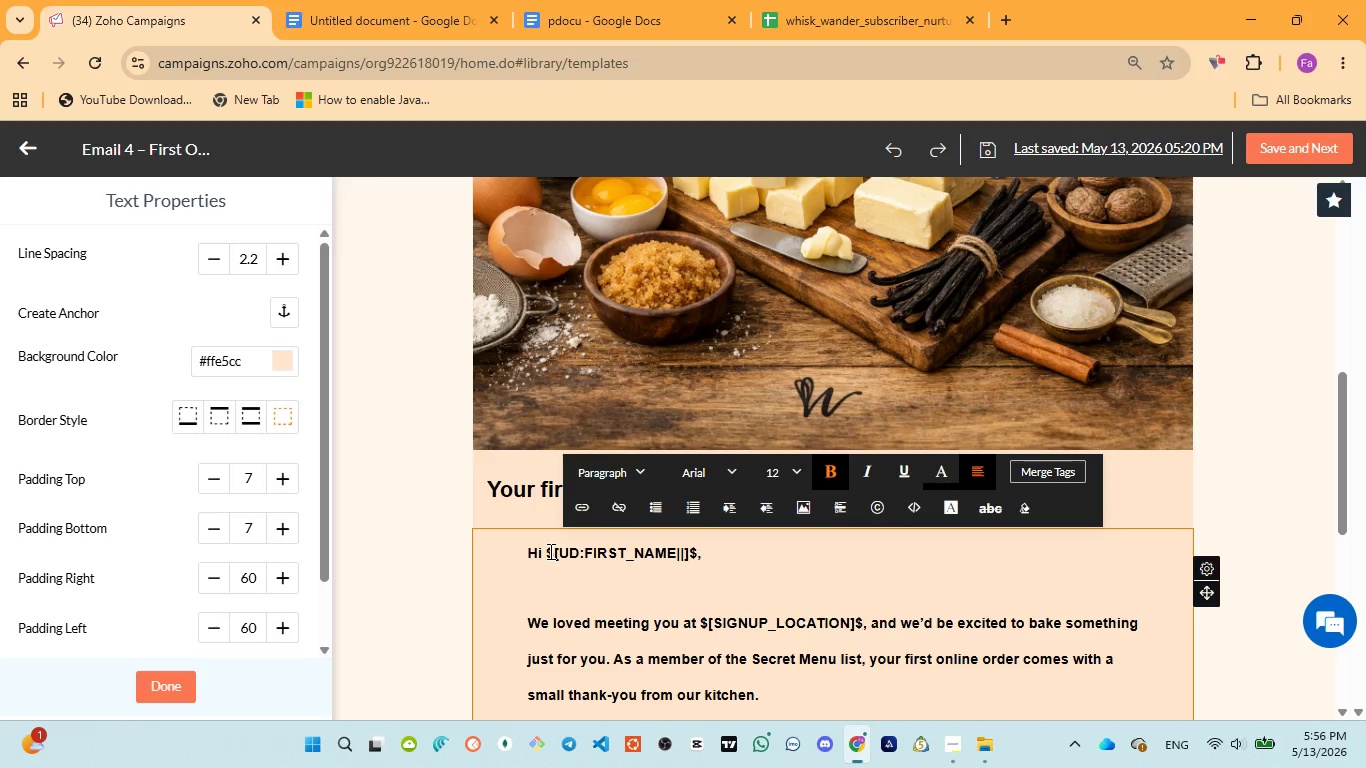 
left_click([549, 551])
 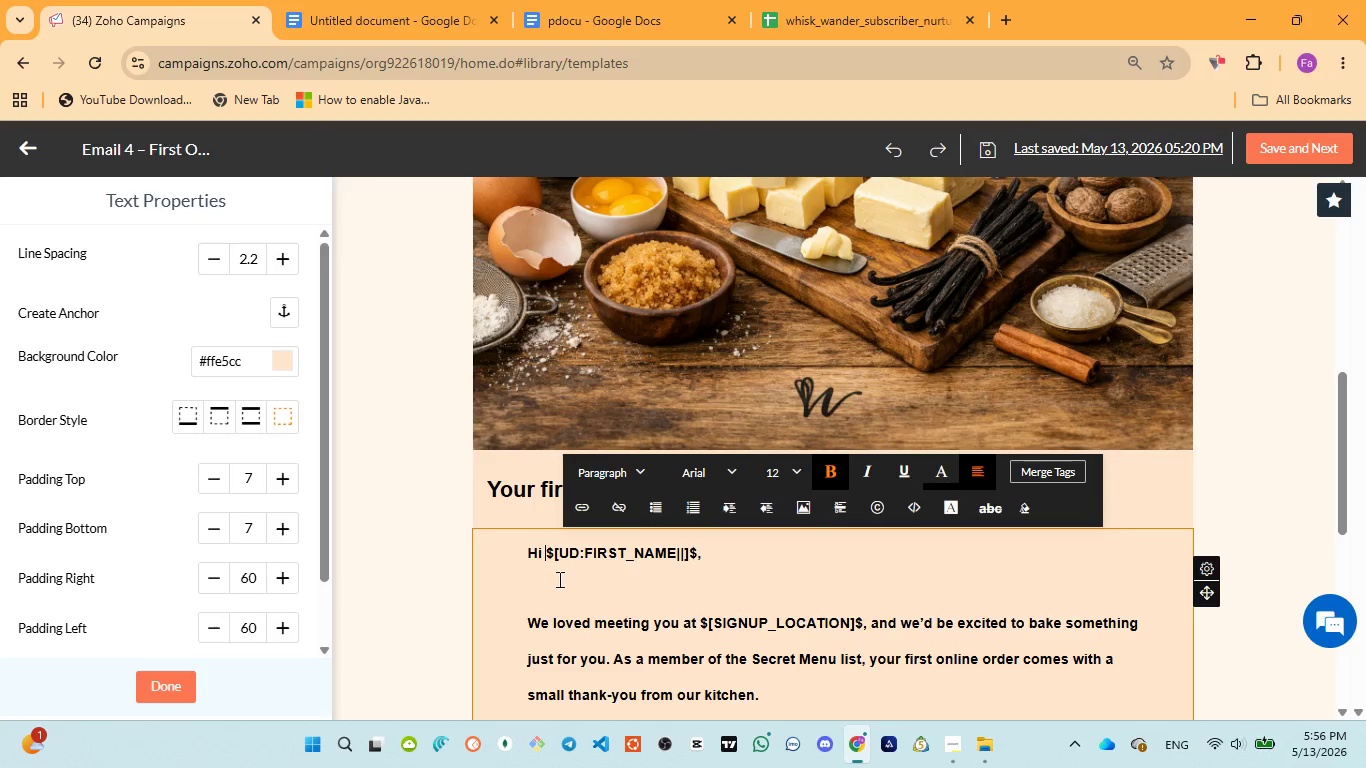 
wait(5.8)
 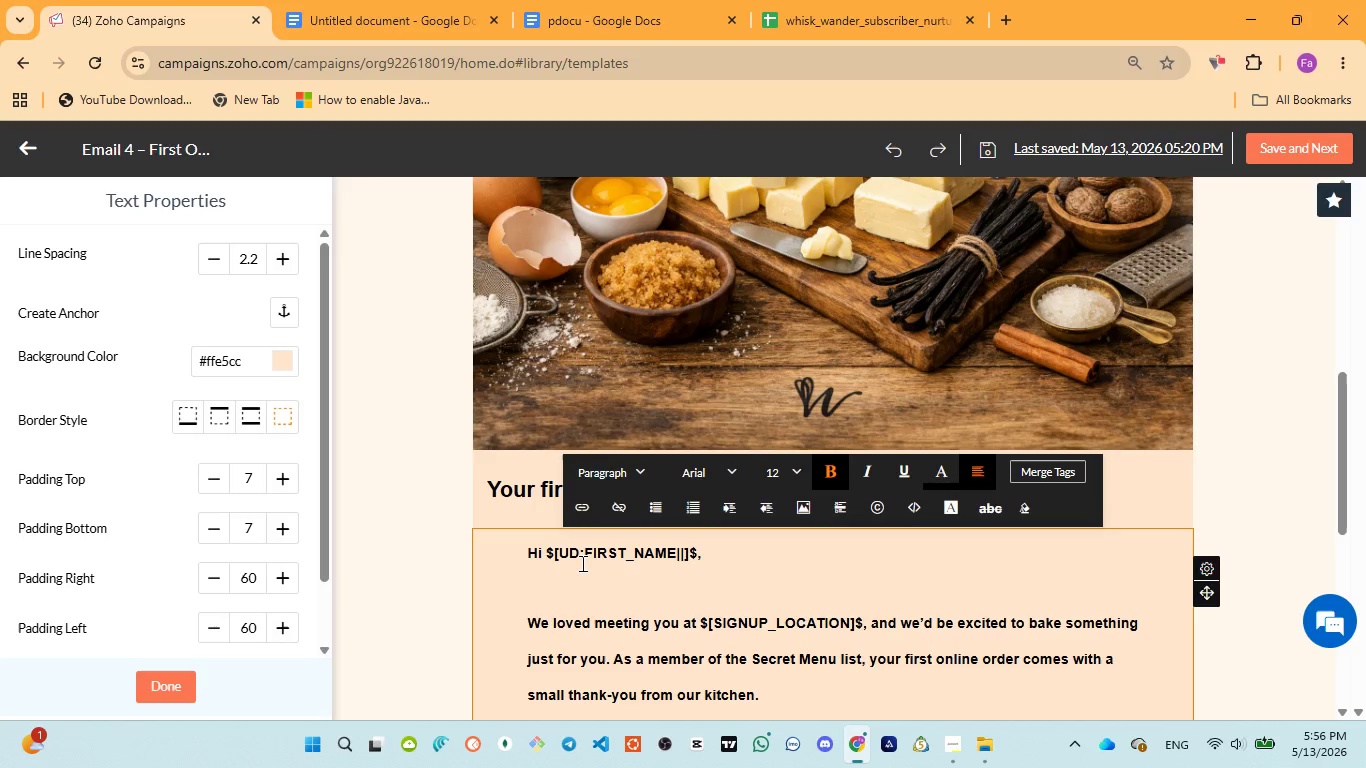 
left_click_drag(start_coordinate=[548, 553], to_coordinate=[697, 548])
 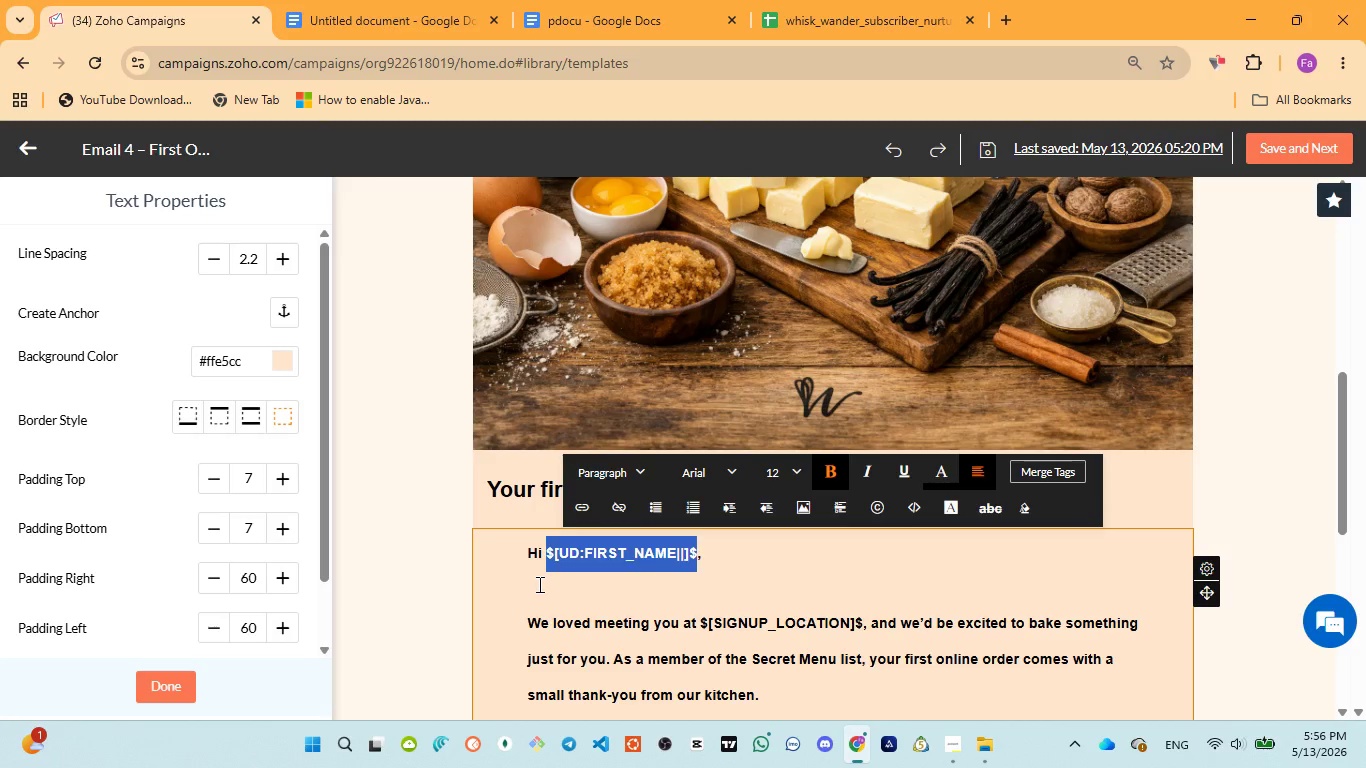 
left_click([538, 584])
 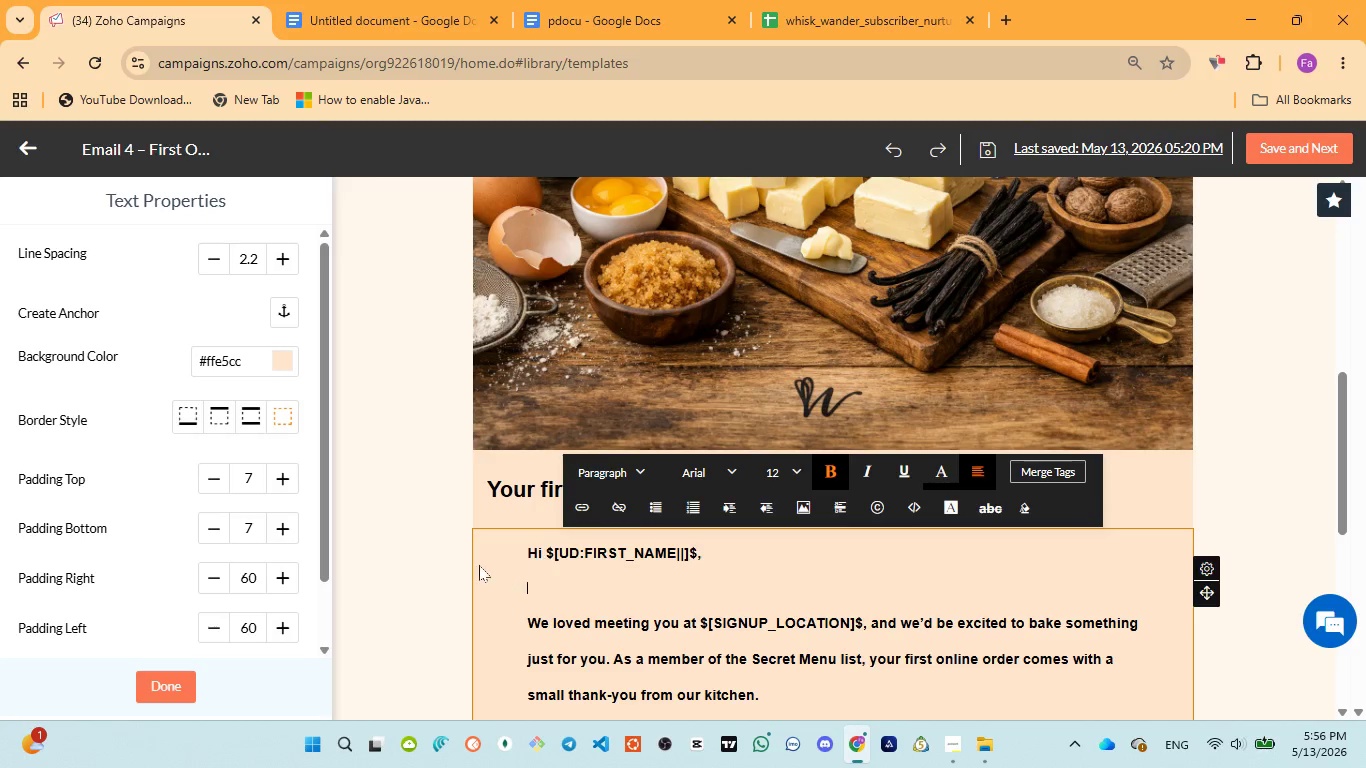 
left_click([429, 576])
 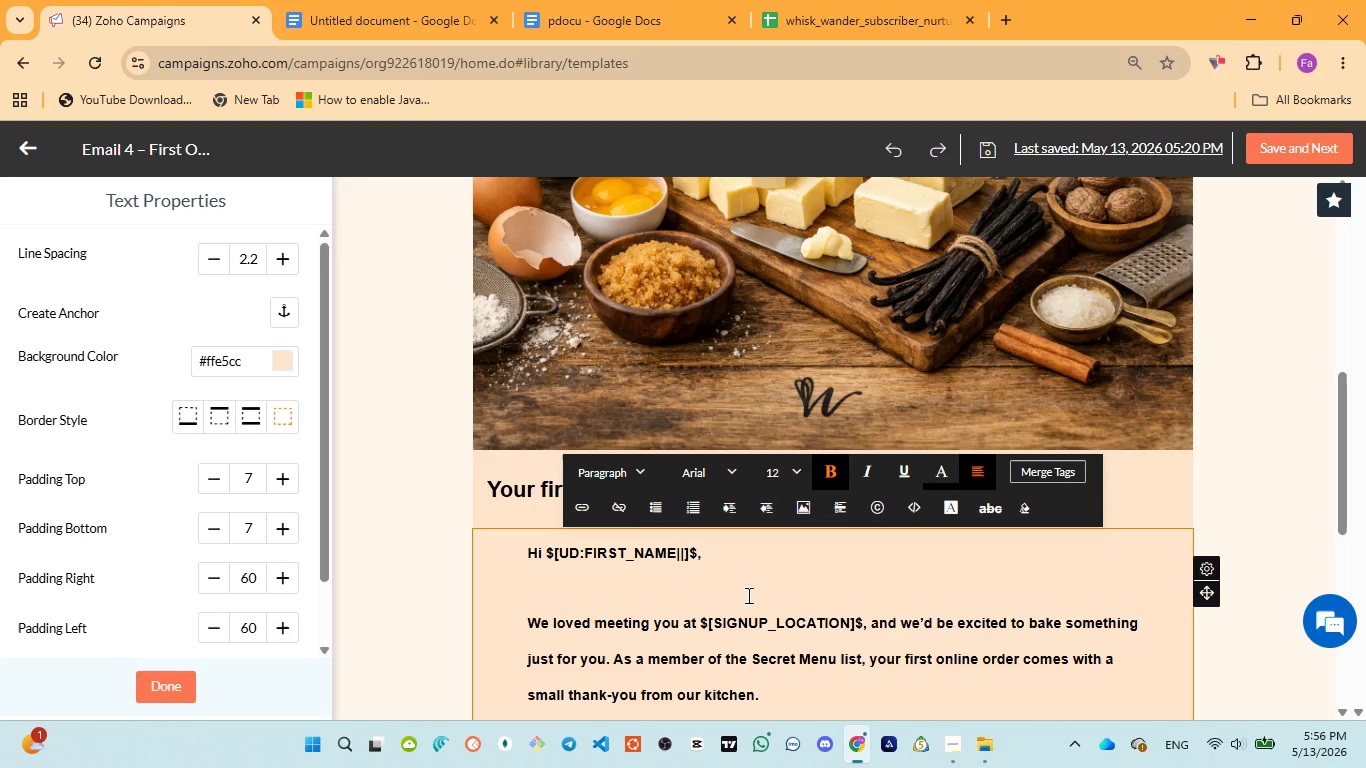 
wait(22.97)
 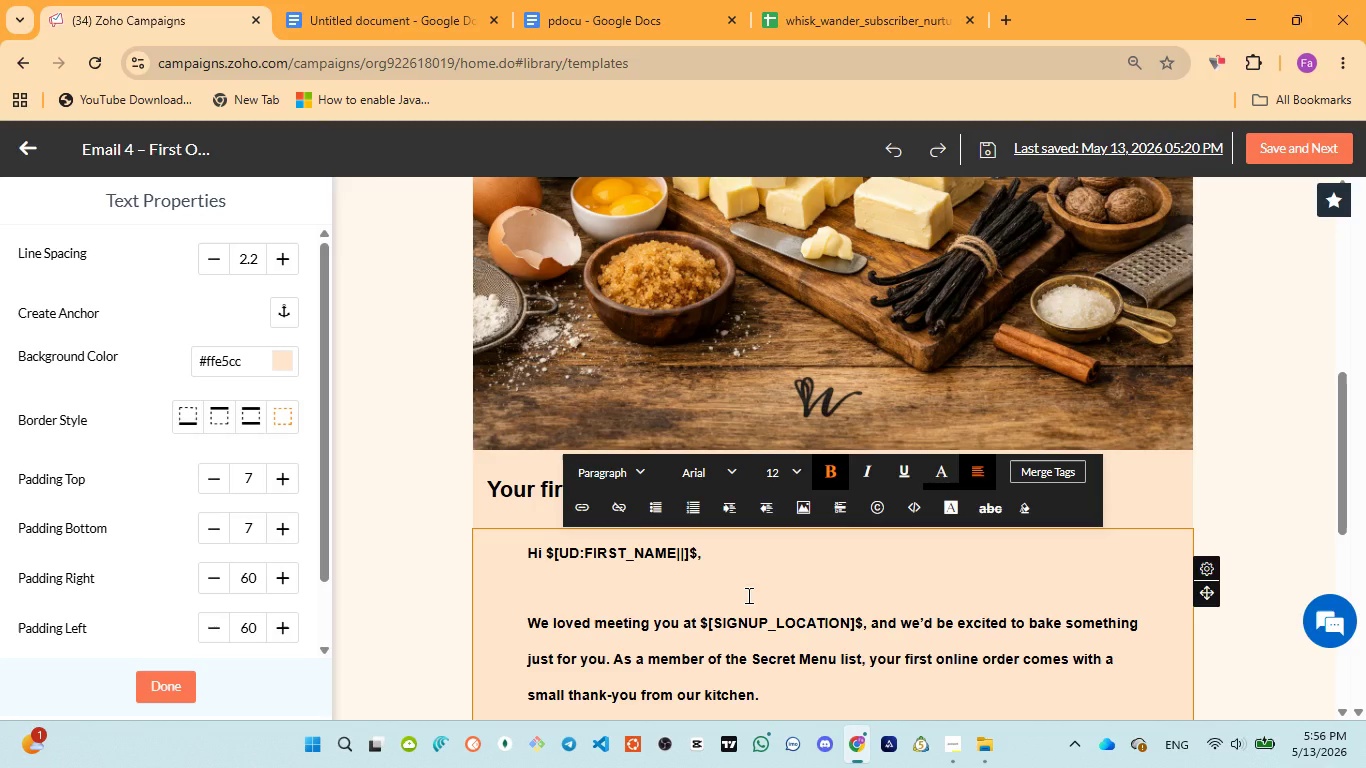 
scroll: coordinate [712, 594], scroll_direction: down, amount: 1.0
 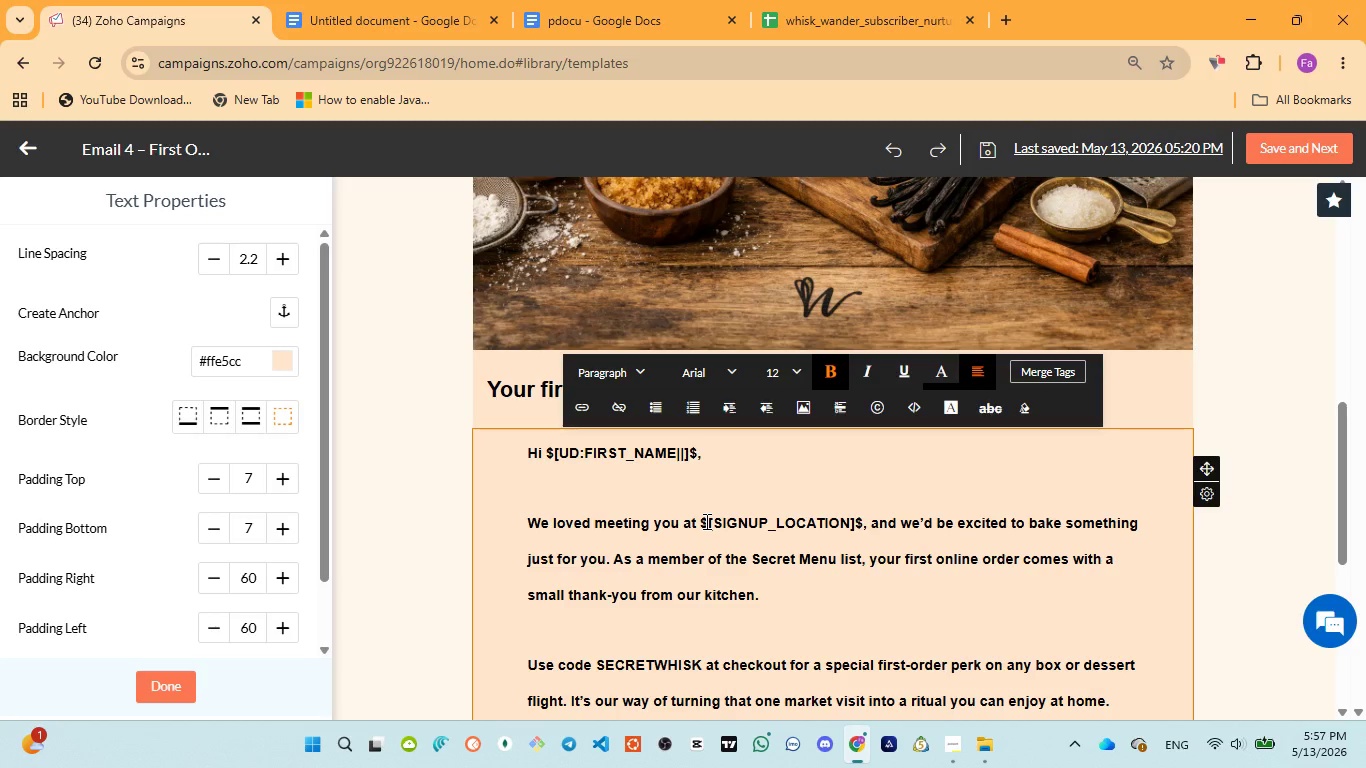 
left_click_drag(start_coordinate=[701, 522], to_coordinate=[859, 516])
 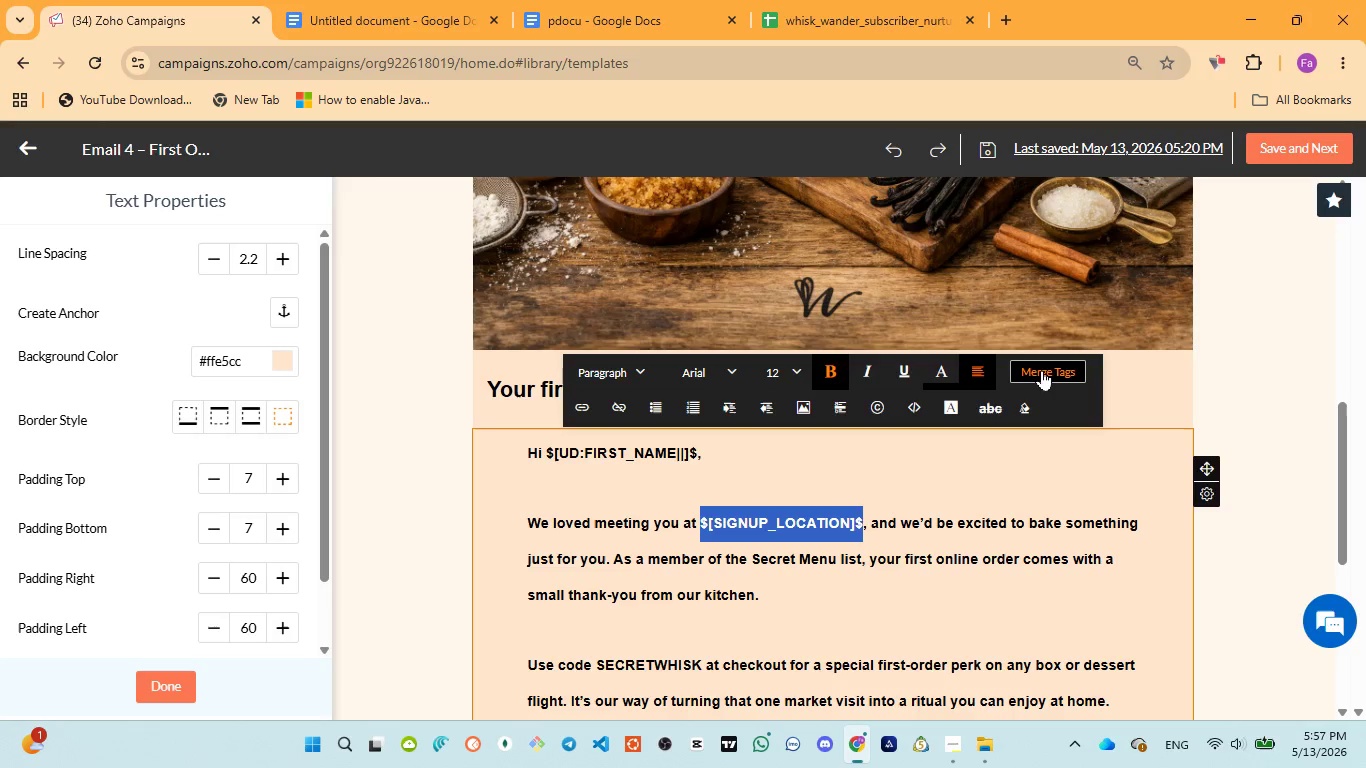 
left_click([1042, 370])
 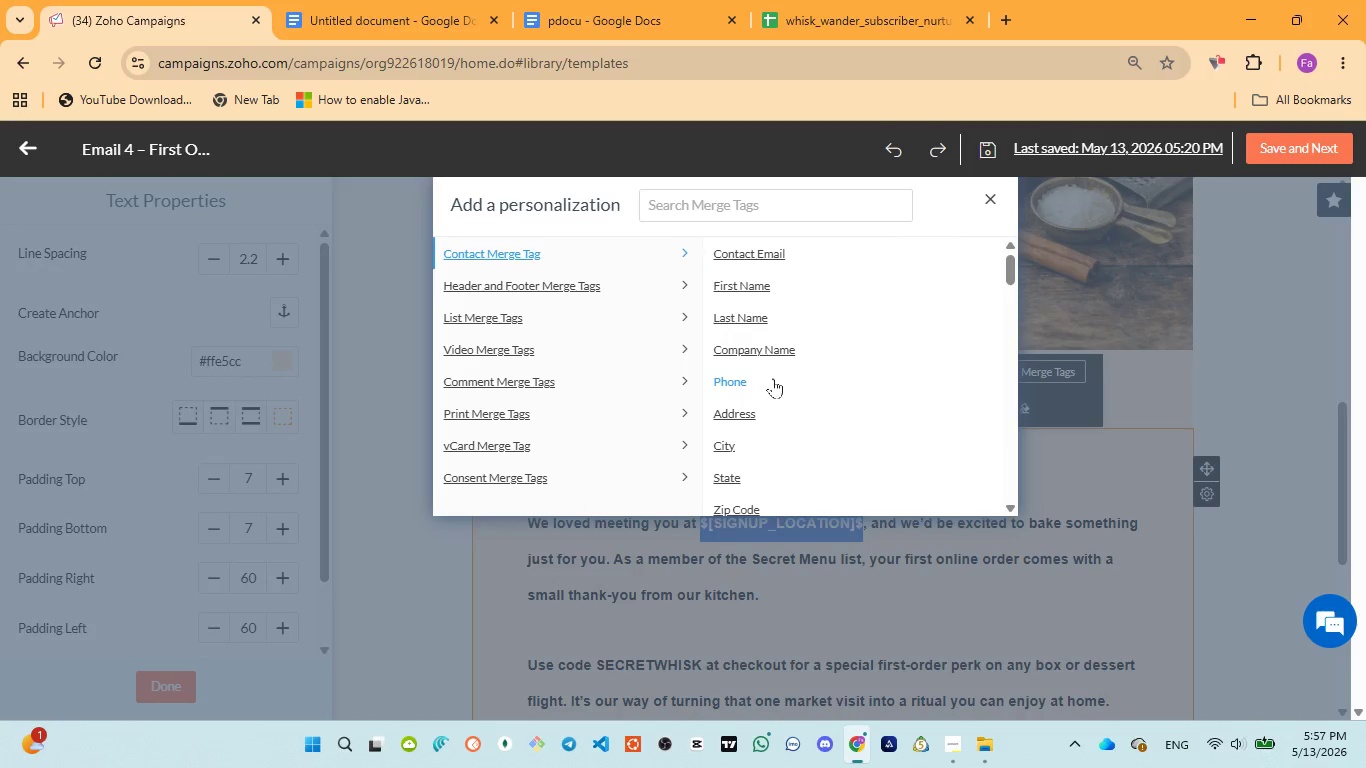 
scroll: coordinate [770, 380], scroll_direction: down, amount: 19.0
 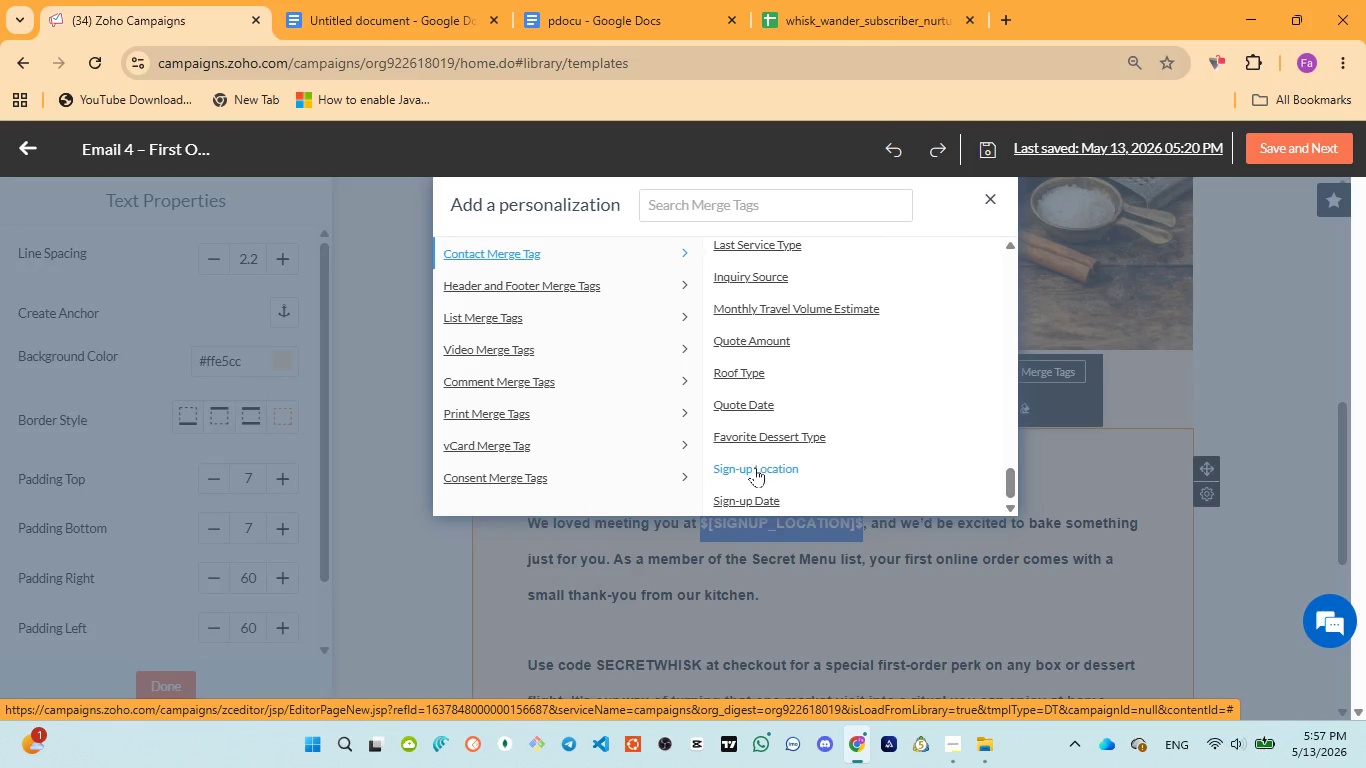 
left_click([755, 469])
 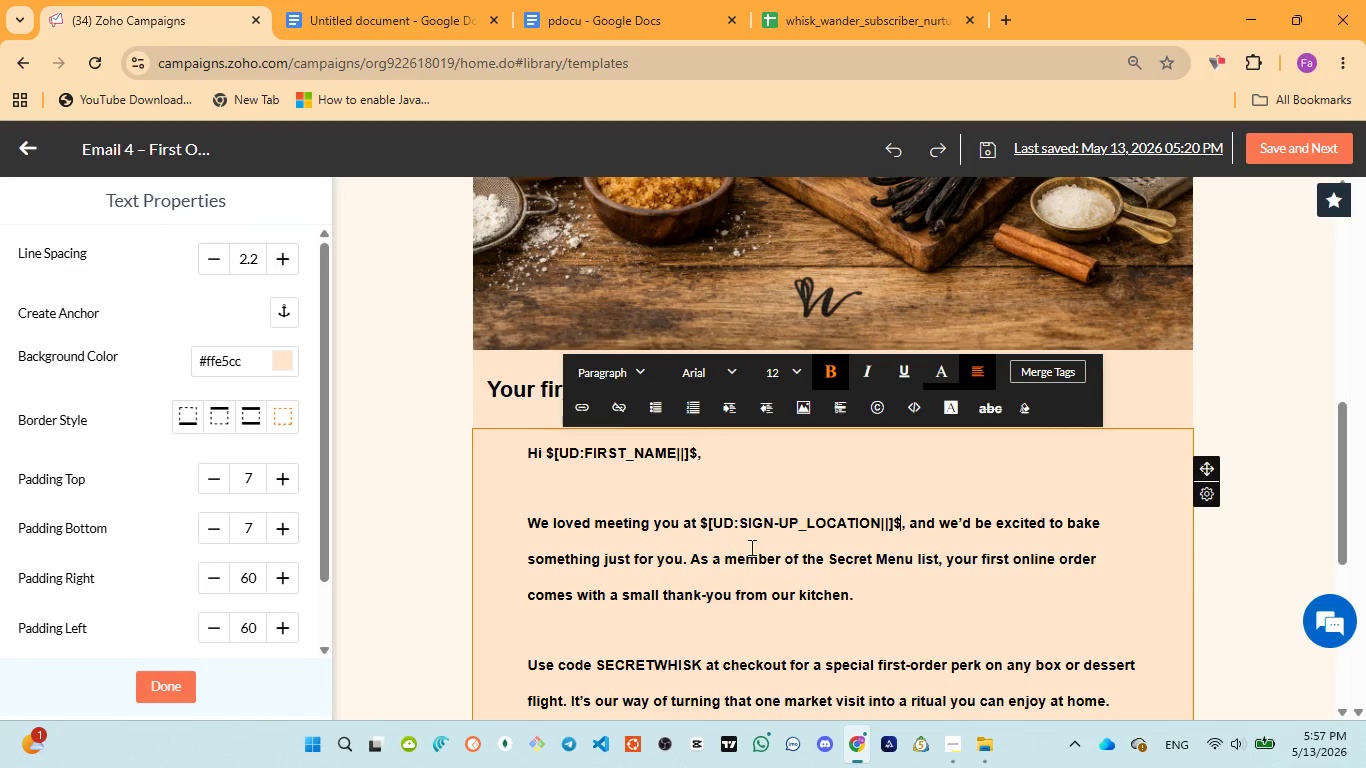 
scroll: coordinate [717, 548], scroll_direction: down, amount: 4.0
 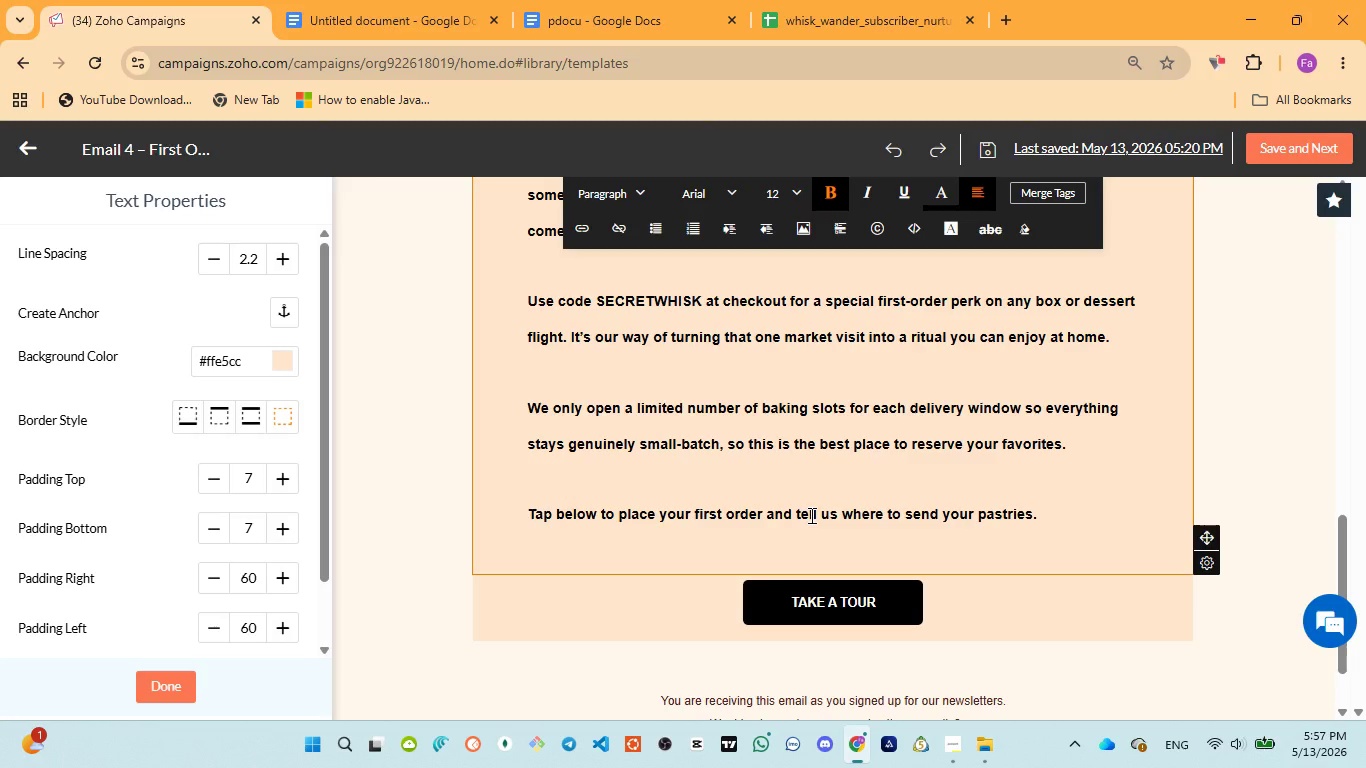 
wait(37.33)
 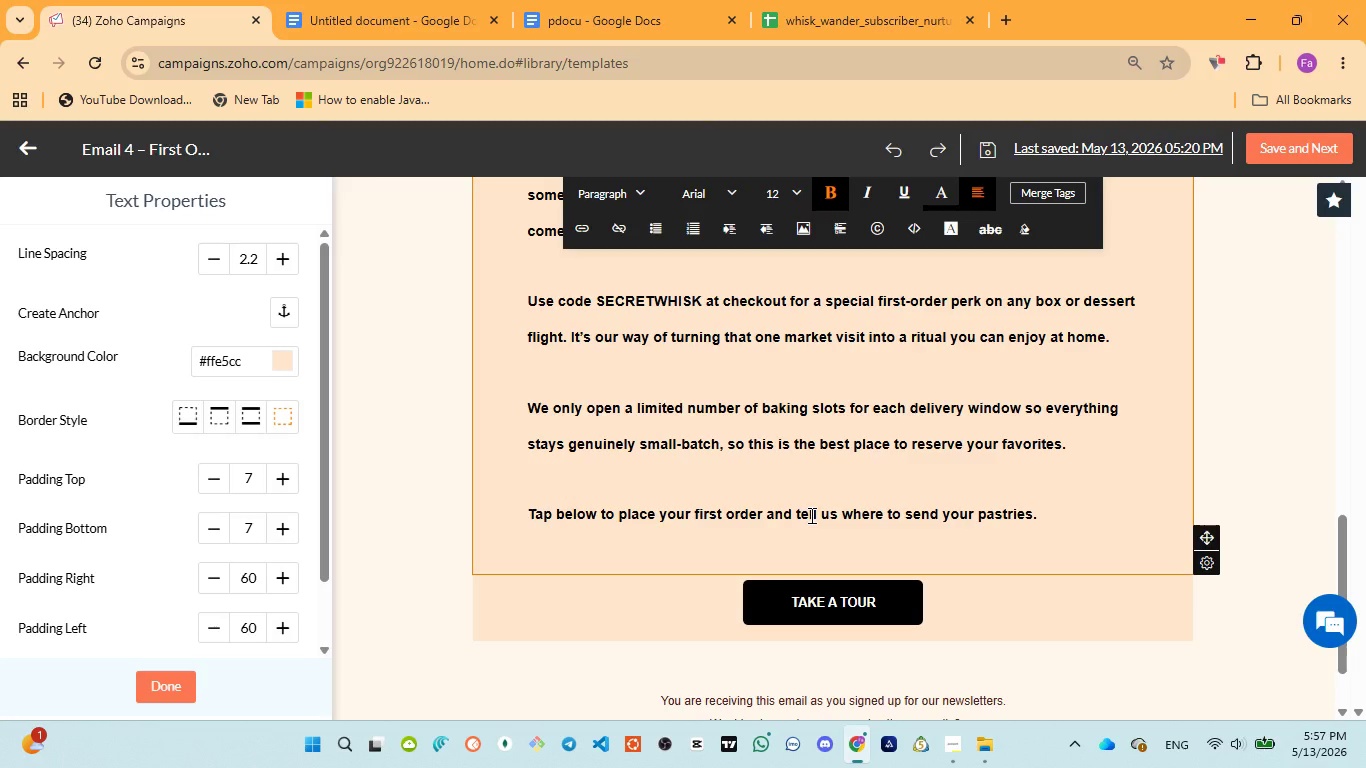 
scroll: coordinate [788, 514], scroll_direction: up, amount: 3.0
 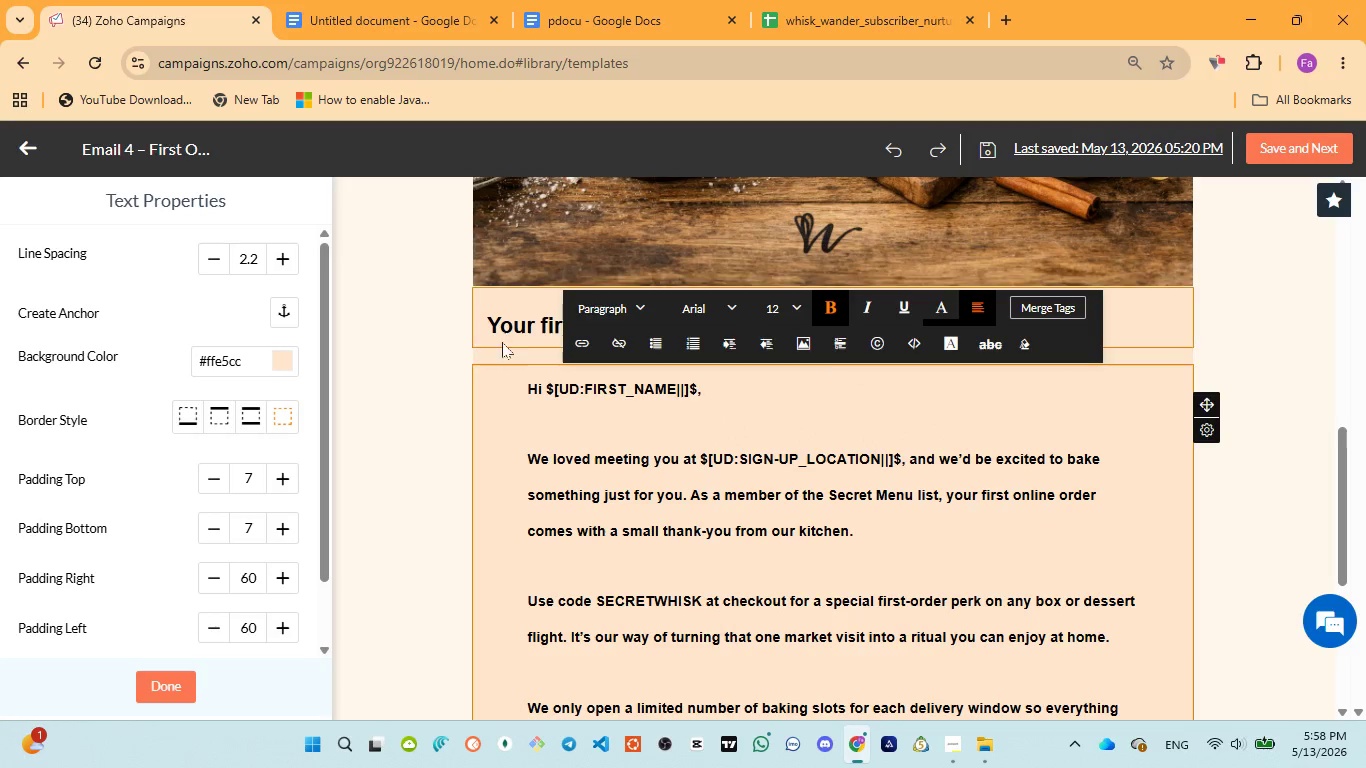 
left_click([503, 328])
 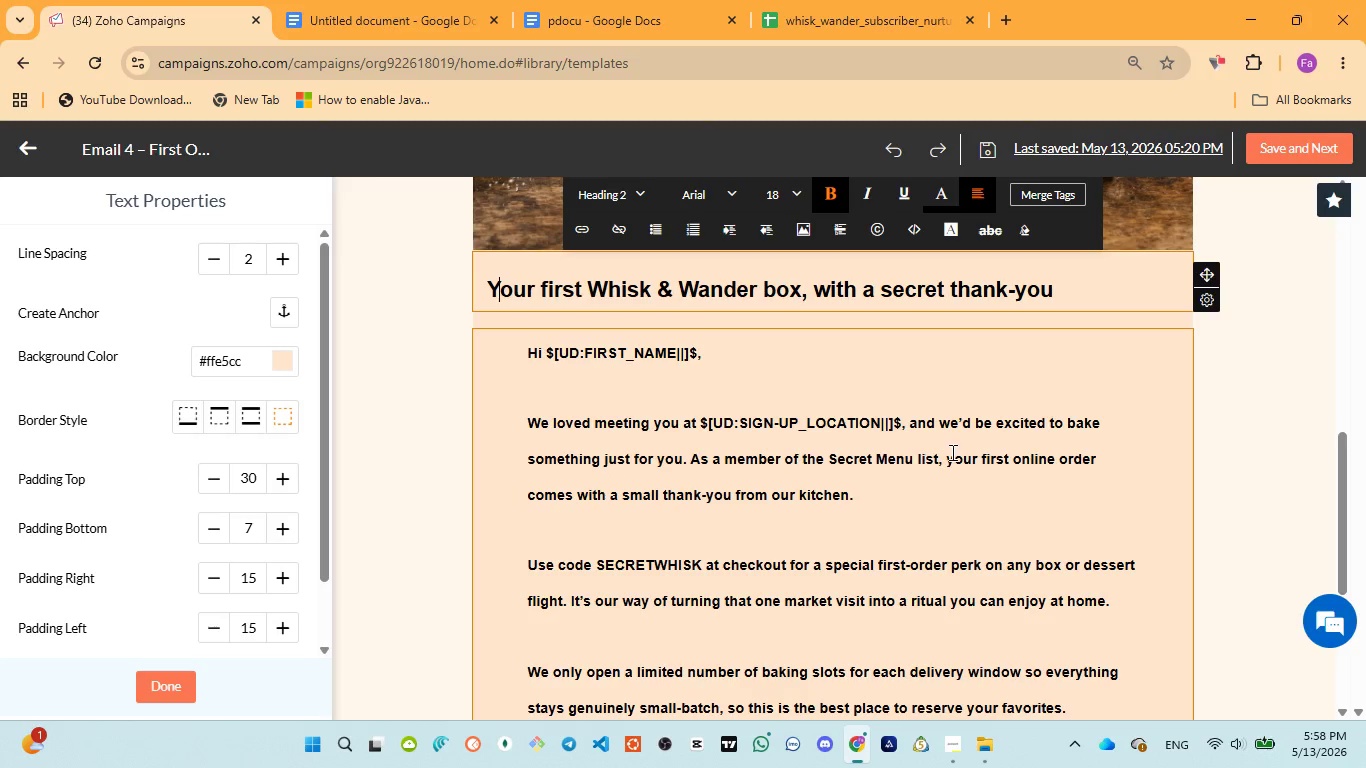 
wait(13.98)
 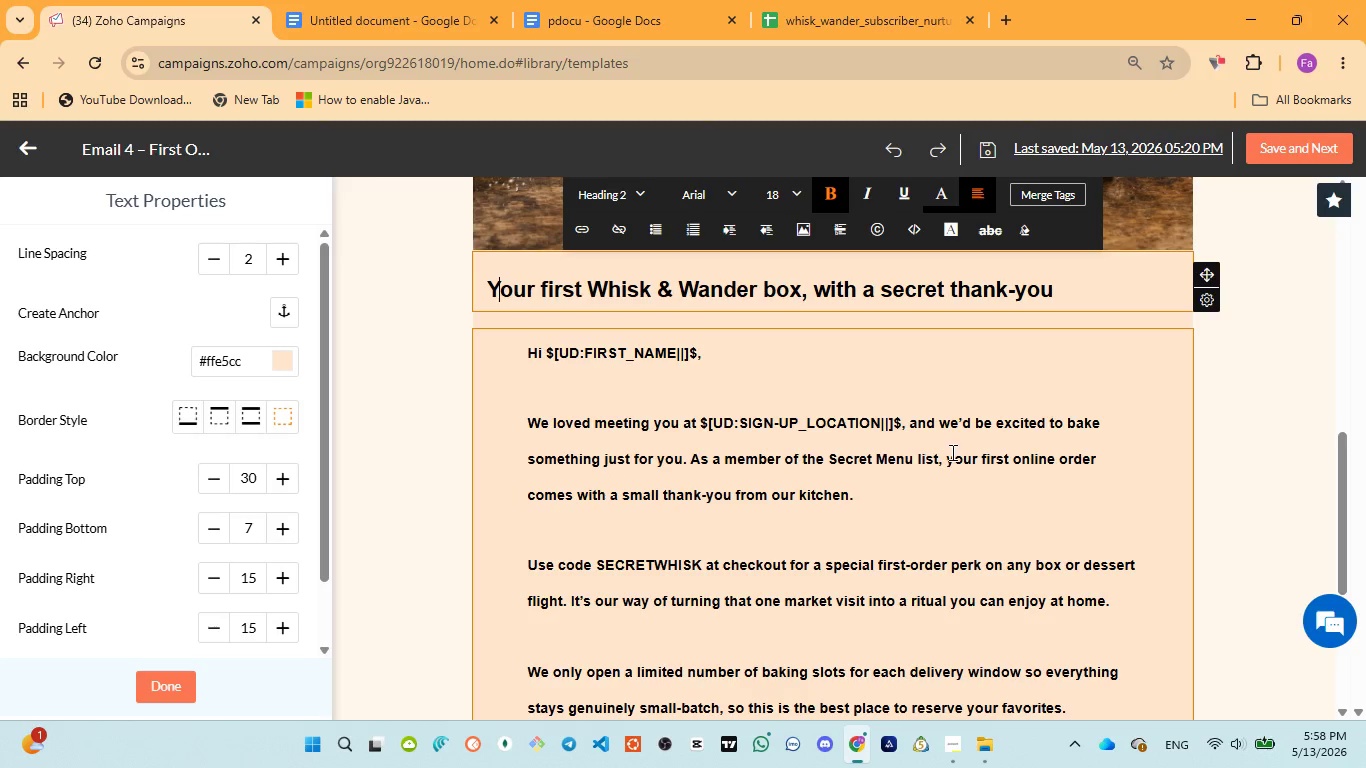 
scroll: coordinate [838, 582], scroll_direction: down, amount: 3.0
 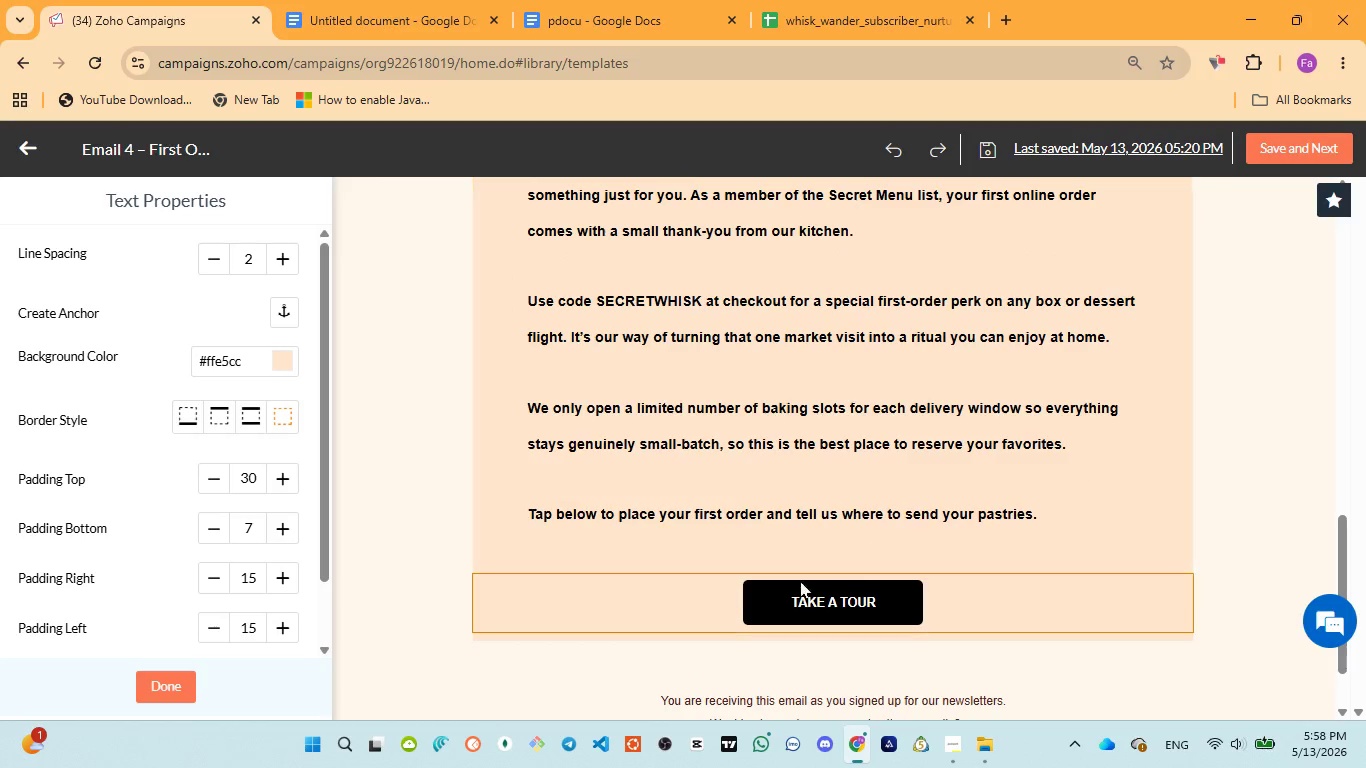 
left_click([704, 603])
 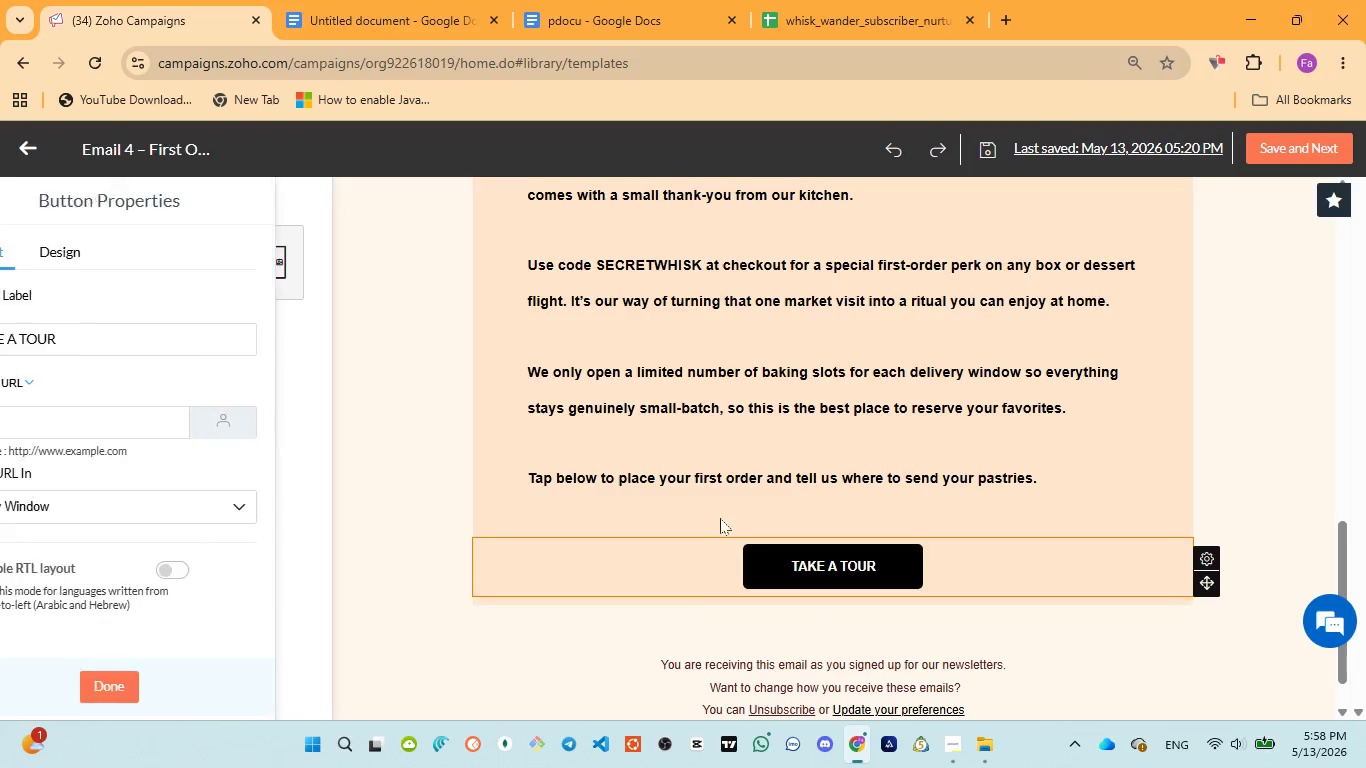 
scroll: coordinate [726, 464], scroll_direction: up, amount: 4.0
 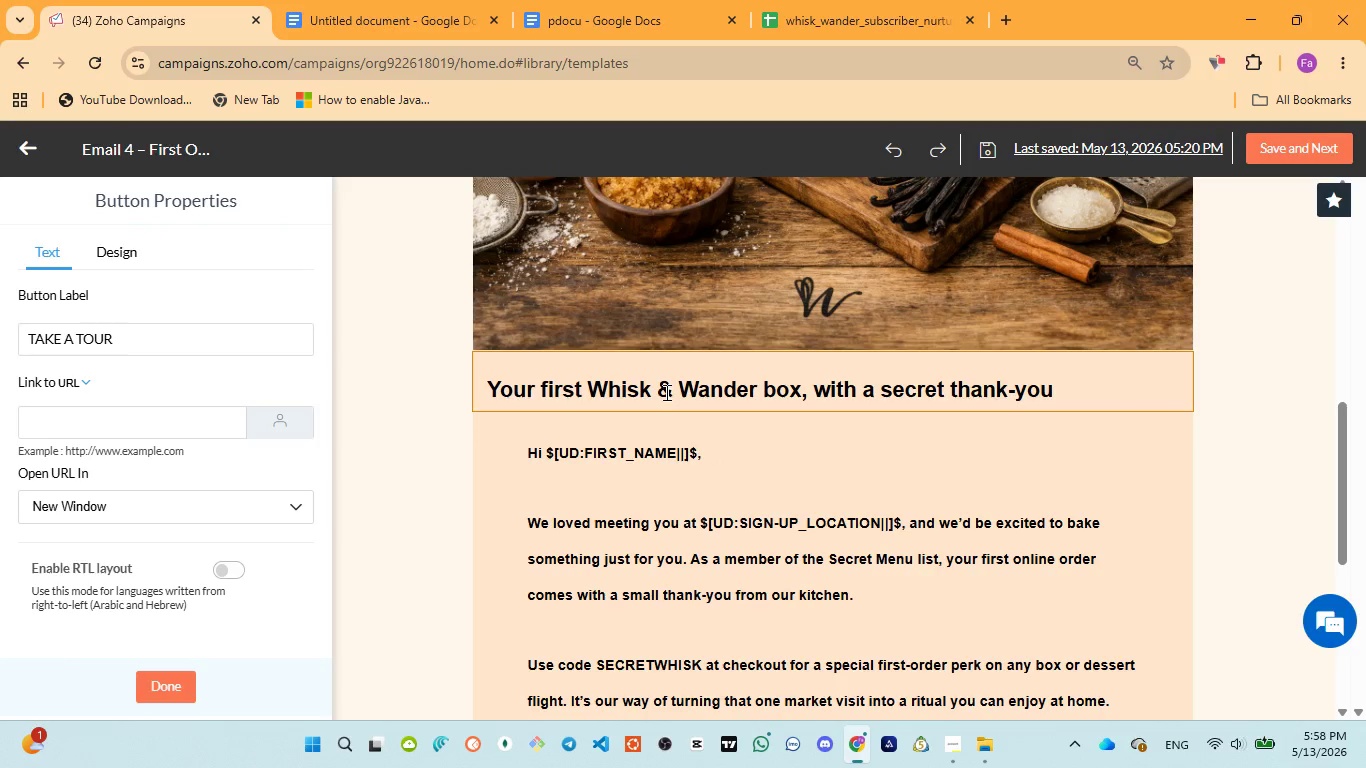 
left_click([664, 392])
 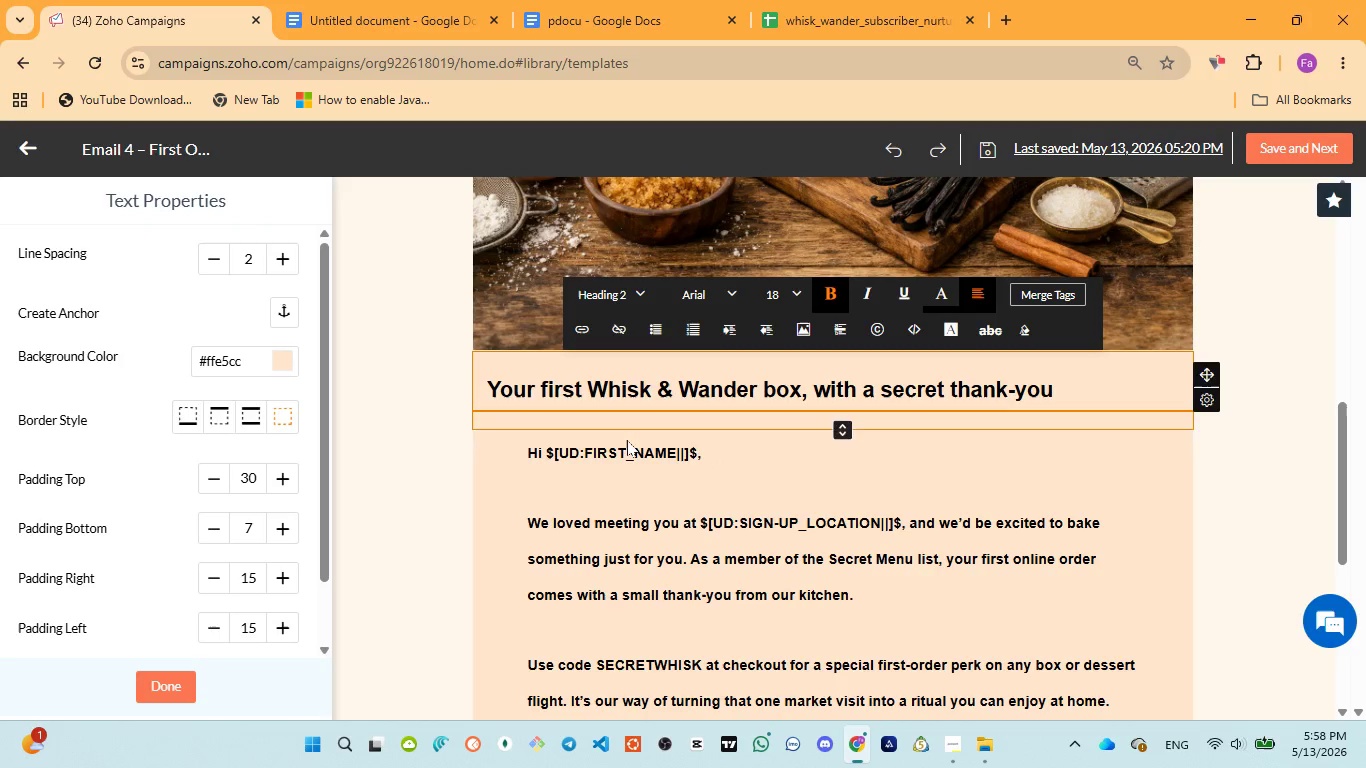 
scroll: coordinate [673, 535], scroll_direction: down, amount: 2.0
 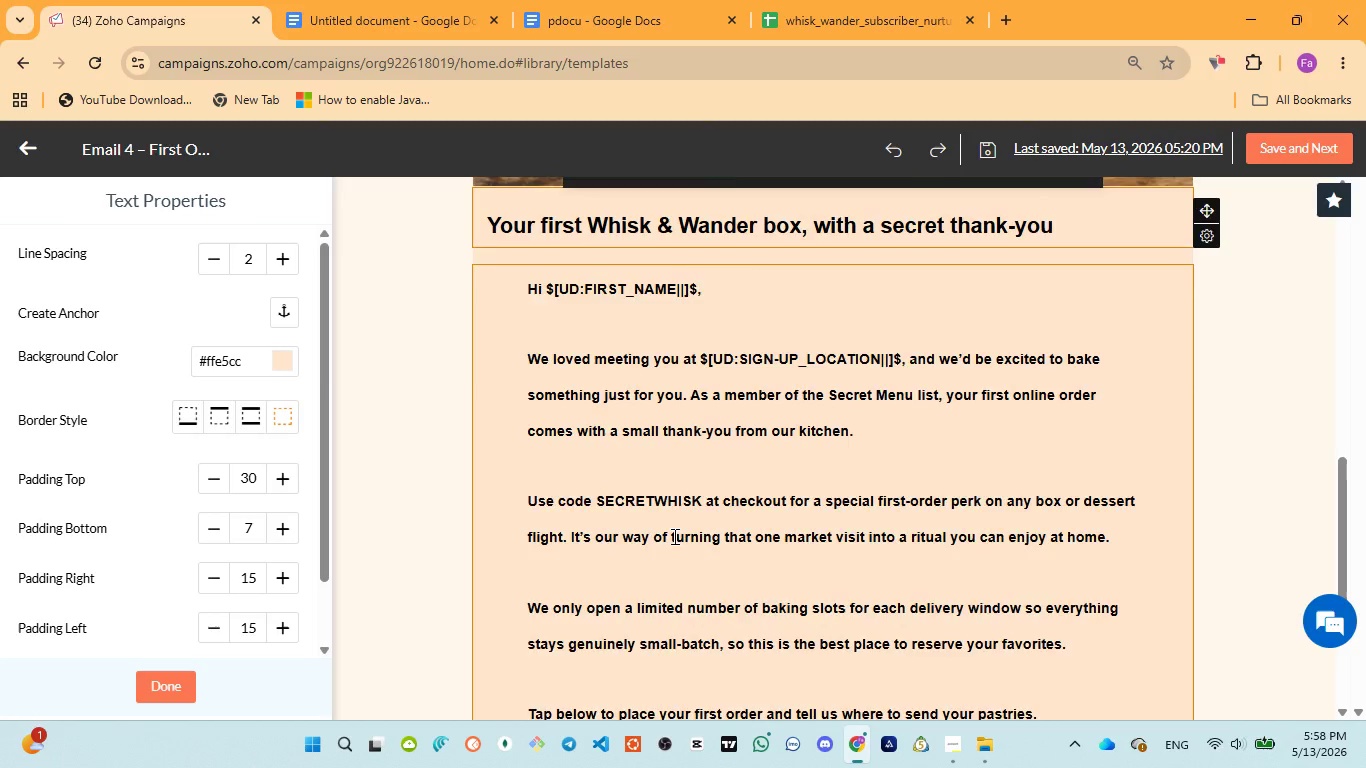 
scroll: coordinate [673, 536], scroll_direction: up, amount: 2.0
 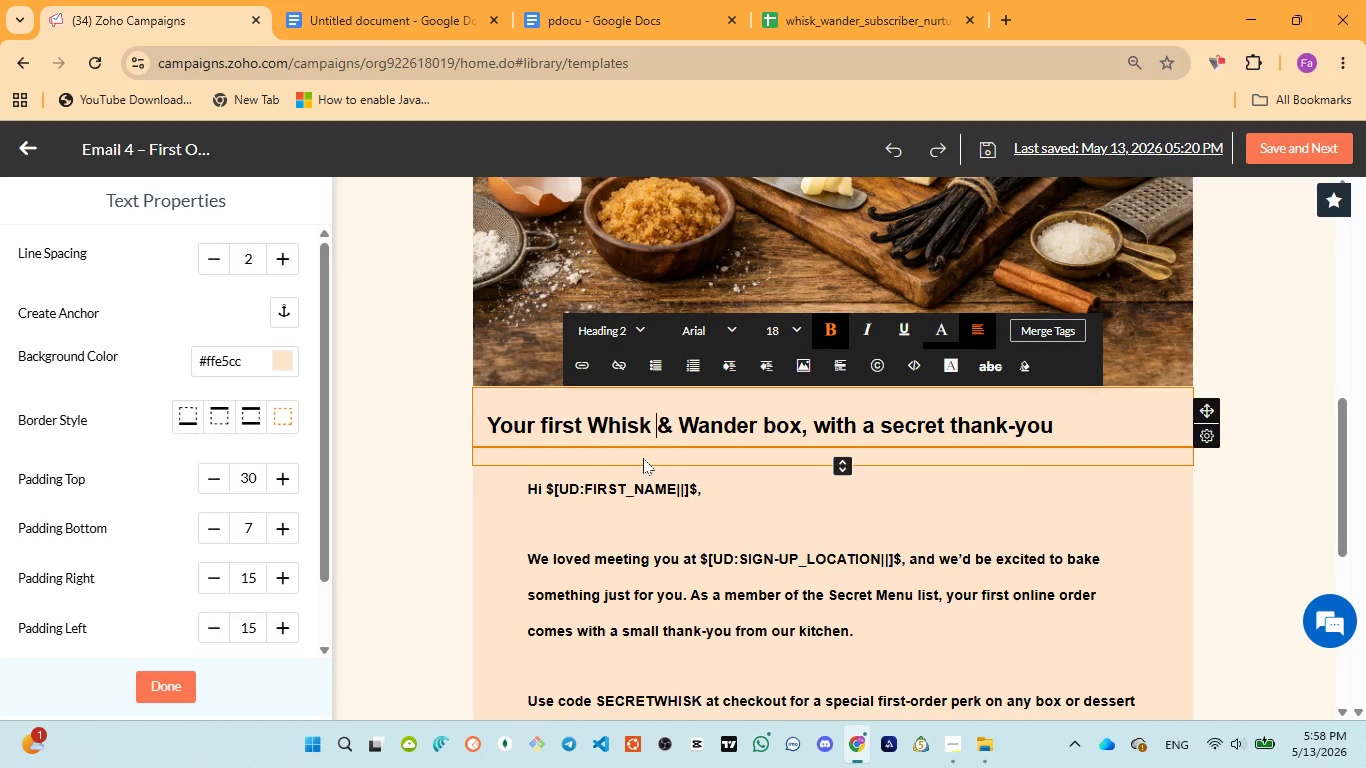 
left_click([644, 524])
 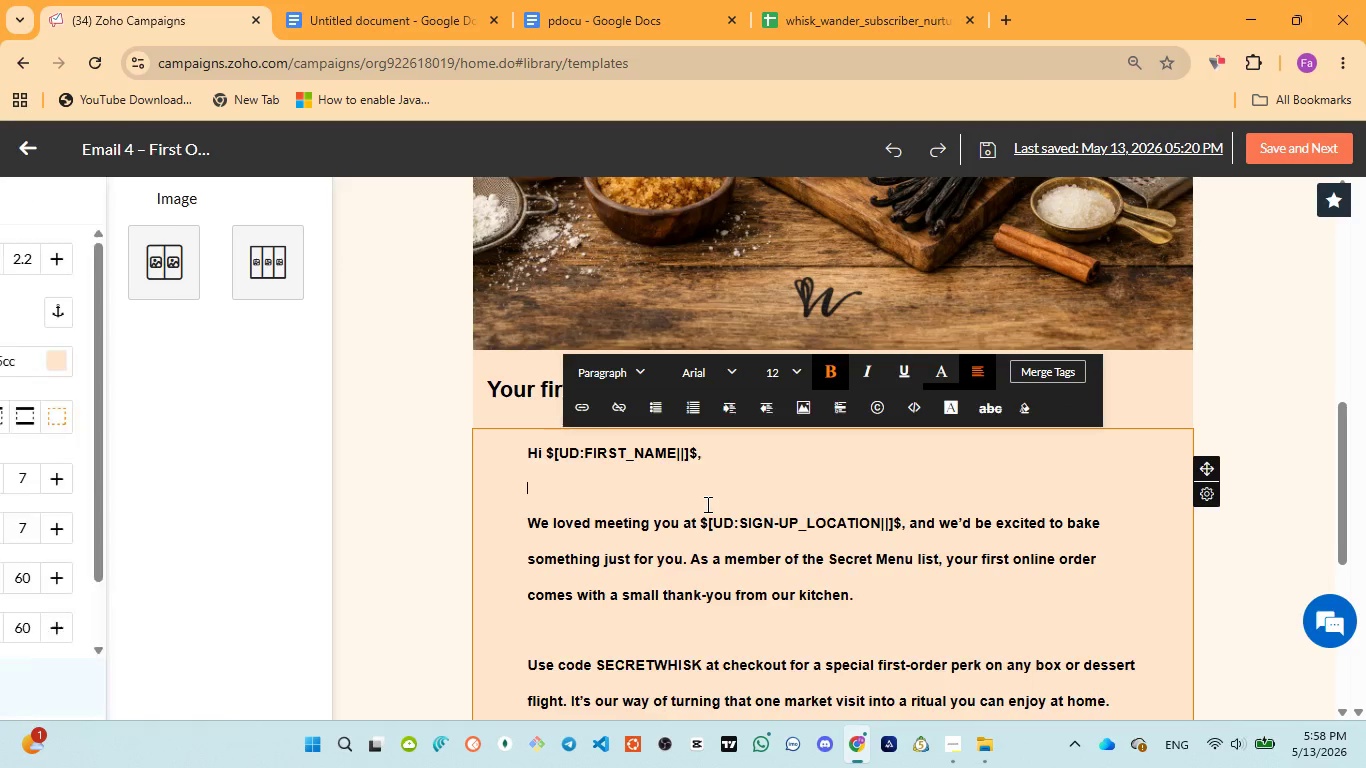 
scroll: coordinate [700, 570], scroll_direction: down, amount: 5.0
 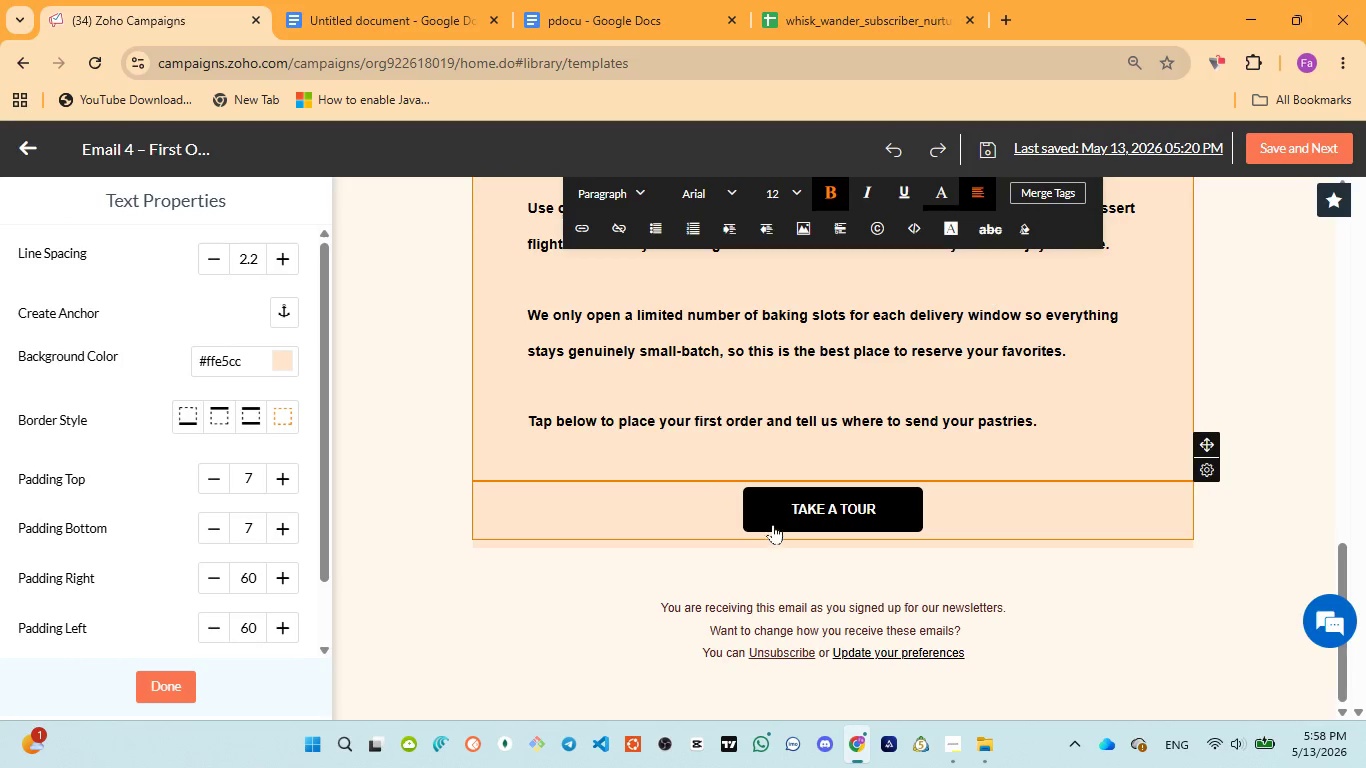 
left_click([777, 521])
 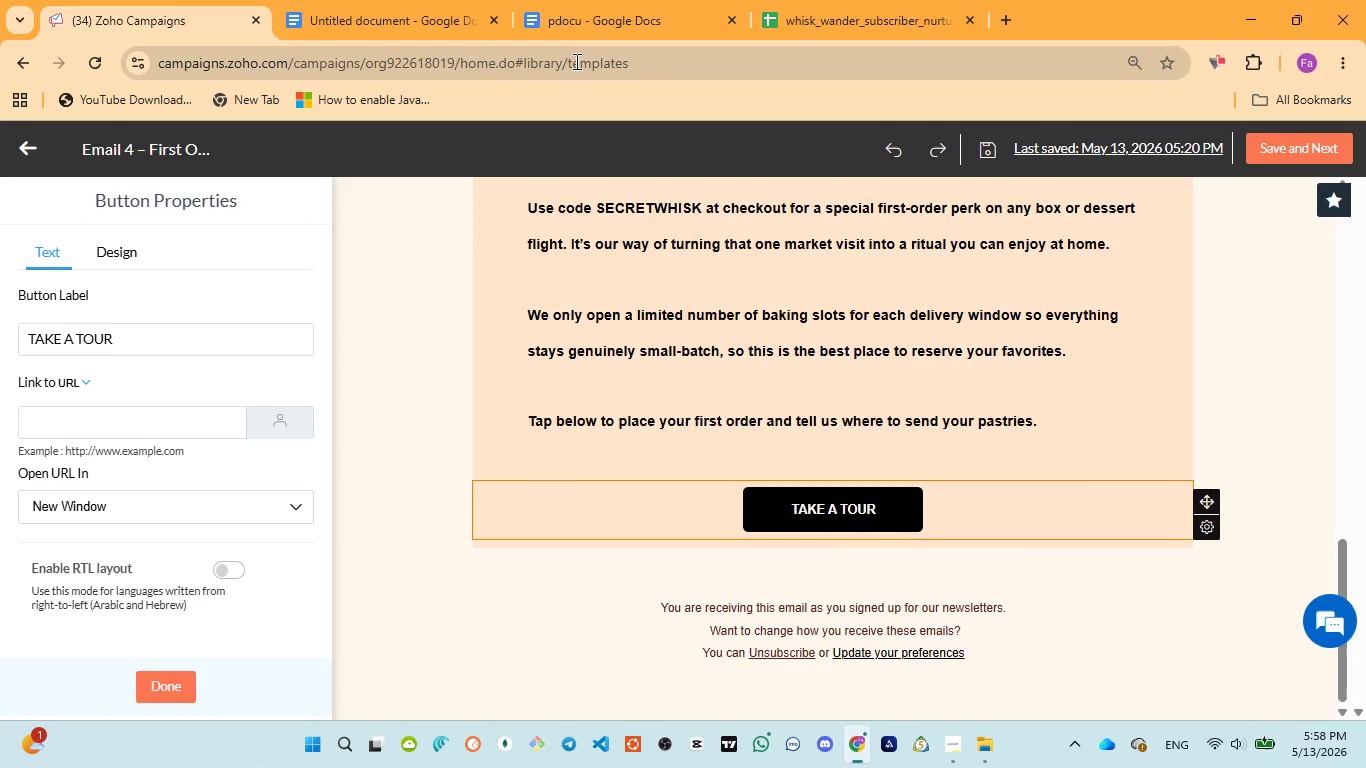 
left_click([573, 24])
 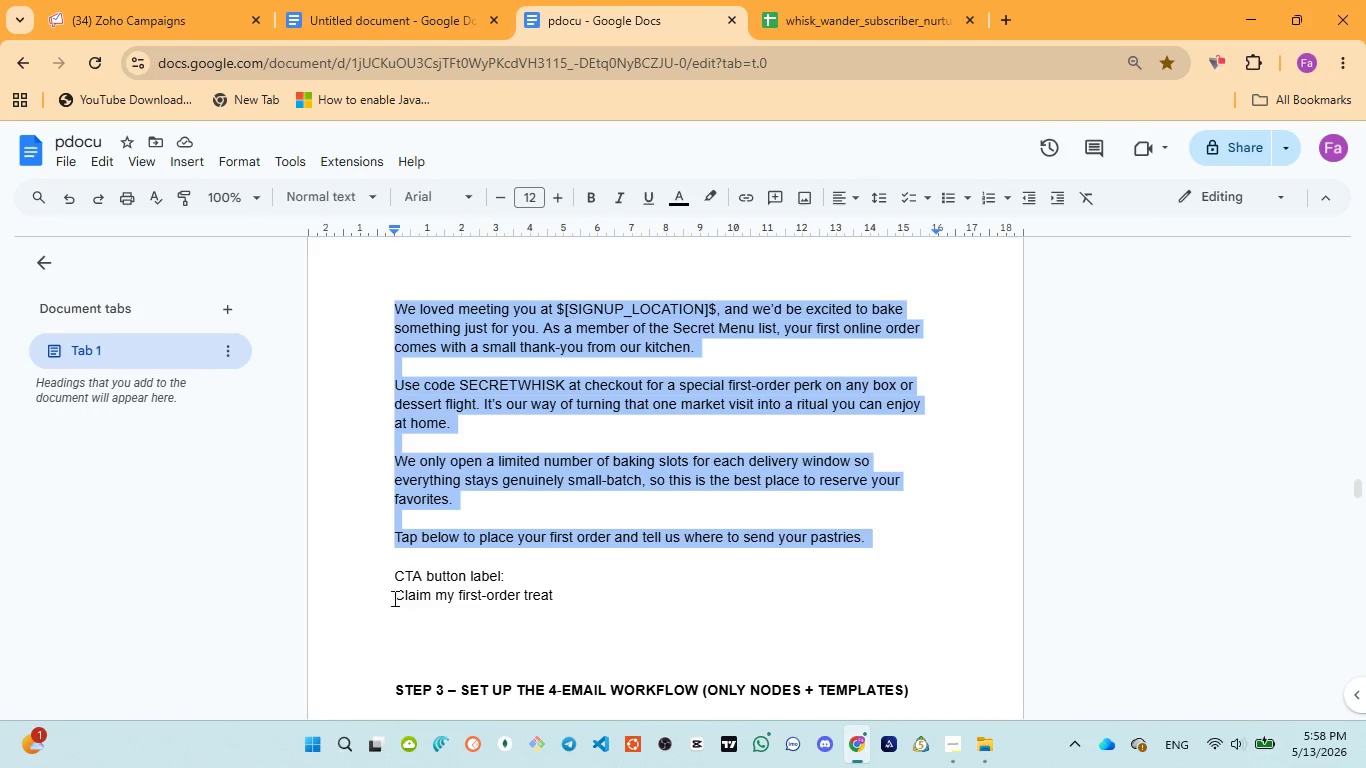 
left_click_drag(start_coordinate=[391, 598], to_coordinate=[566, 596])
 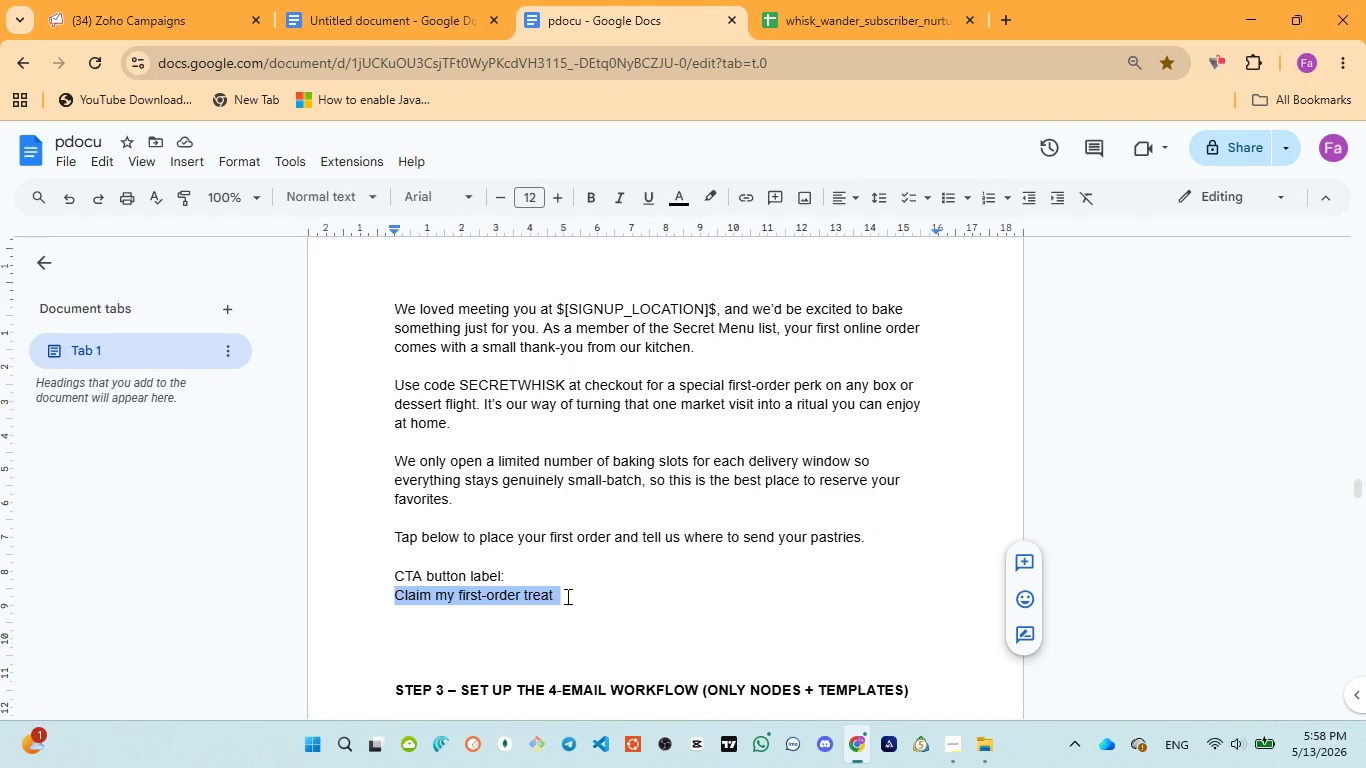 
key(Control+C)
 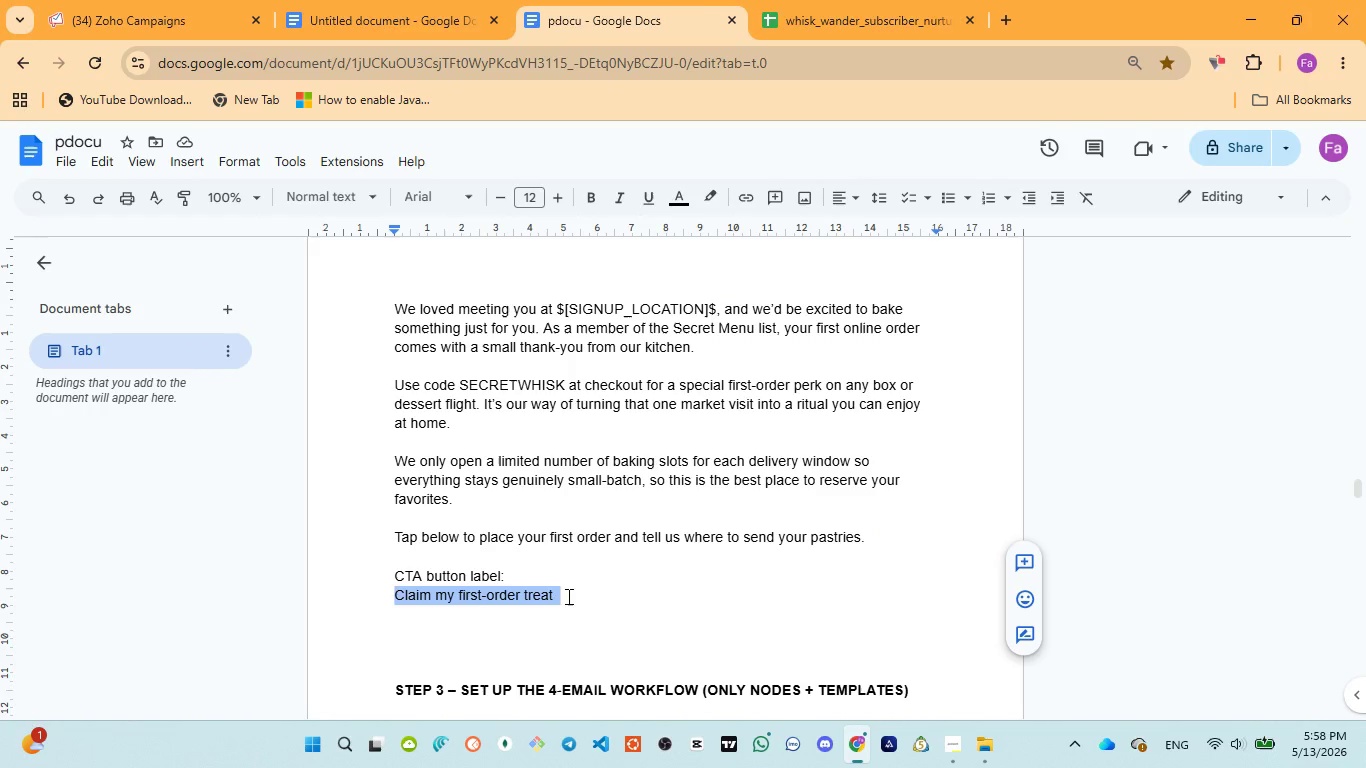 
key(Control+C)
 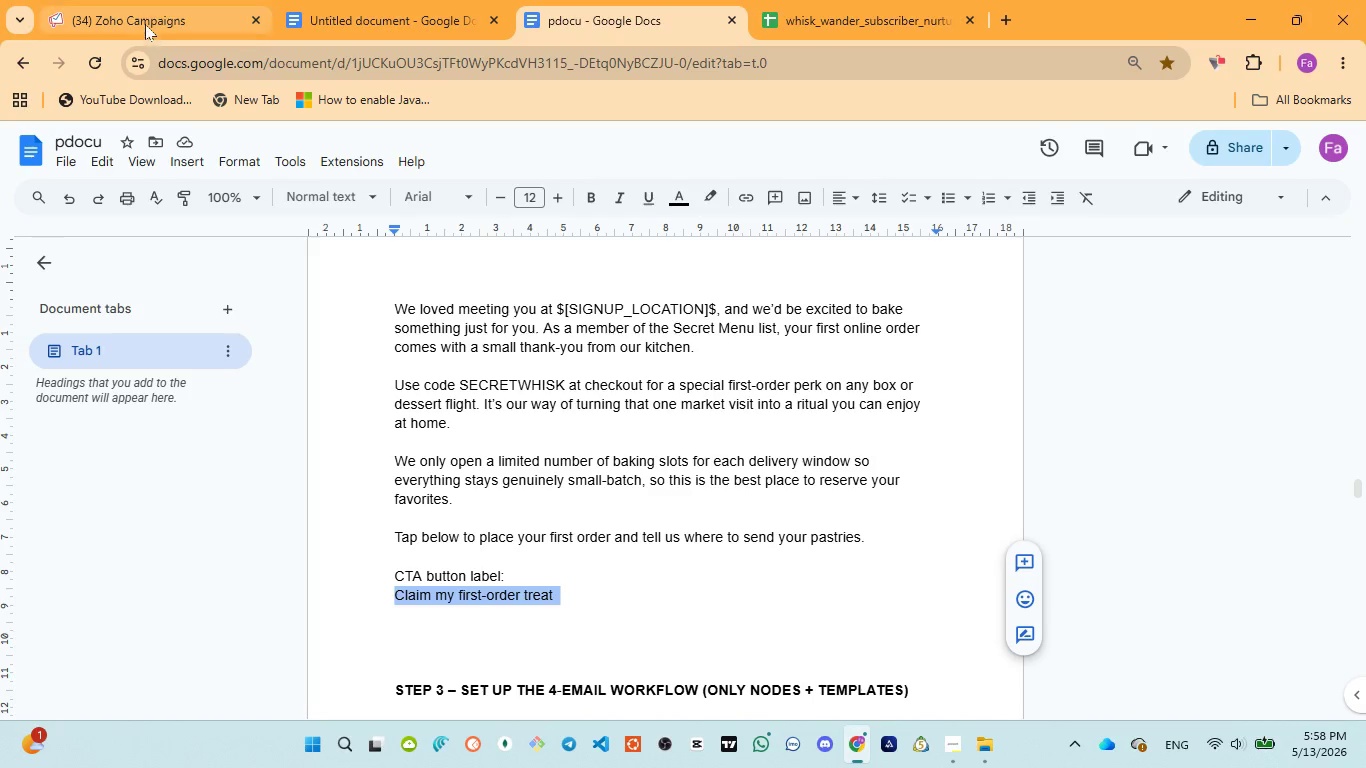 
left_click([145, 21])
 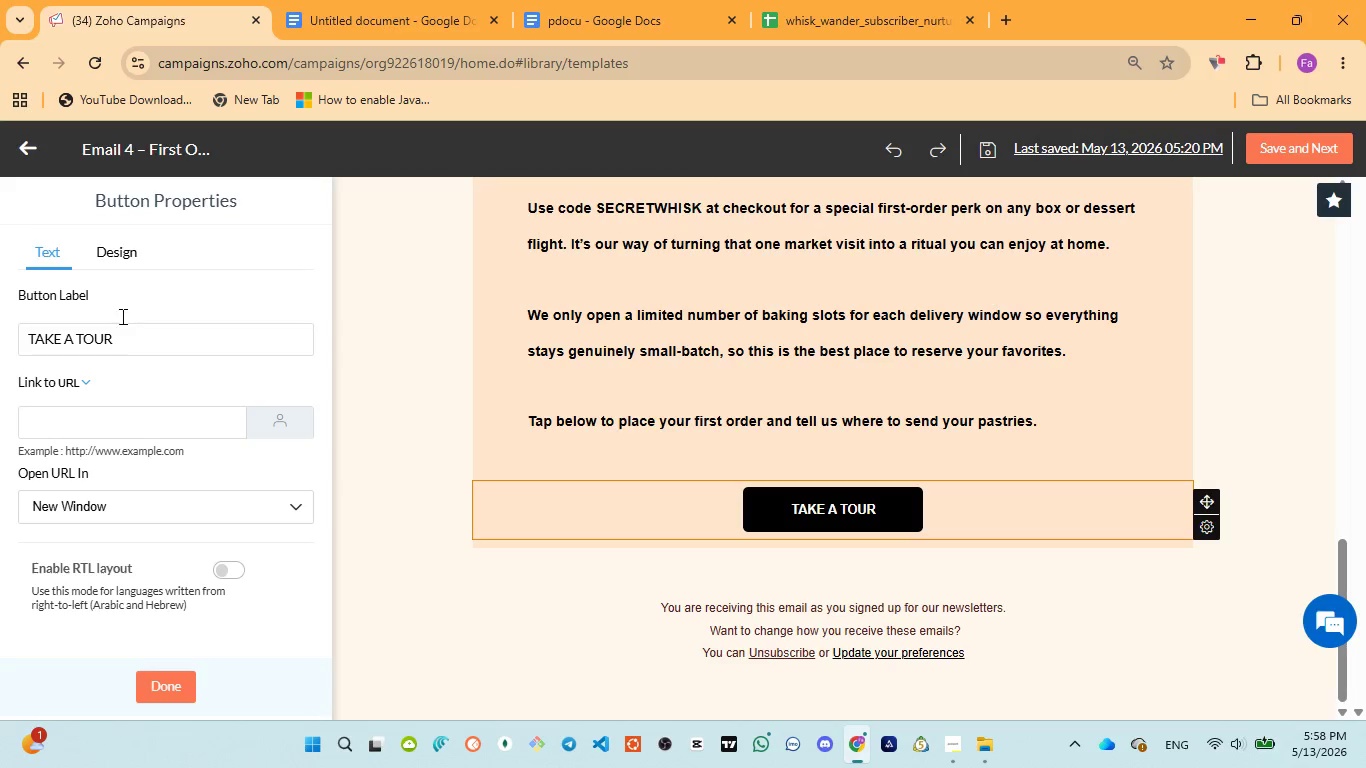 
left_click([102, 337])
 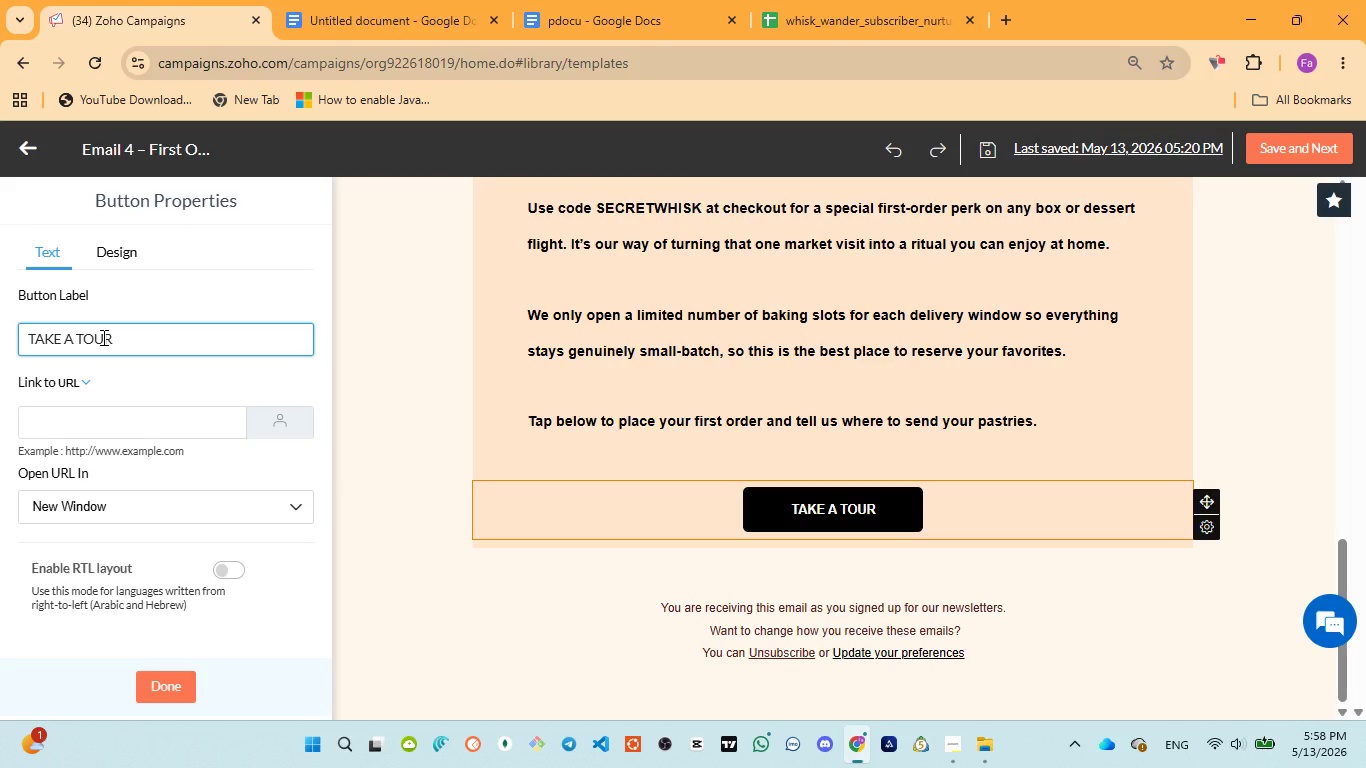 
key(Control+A)
 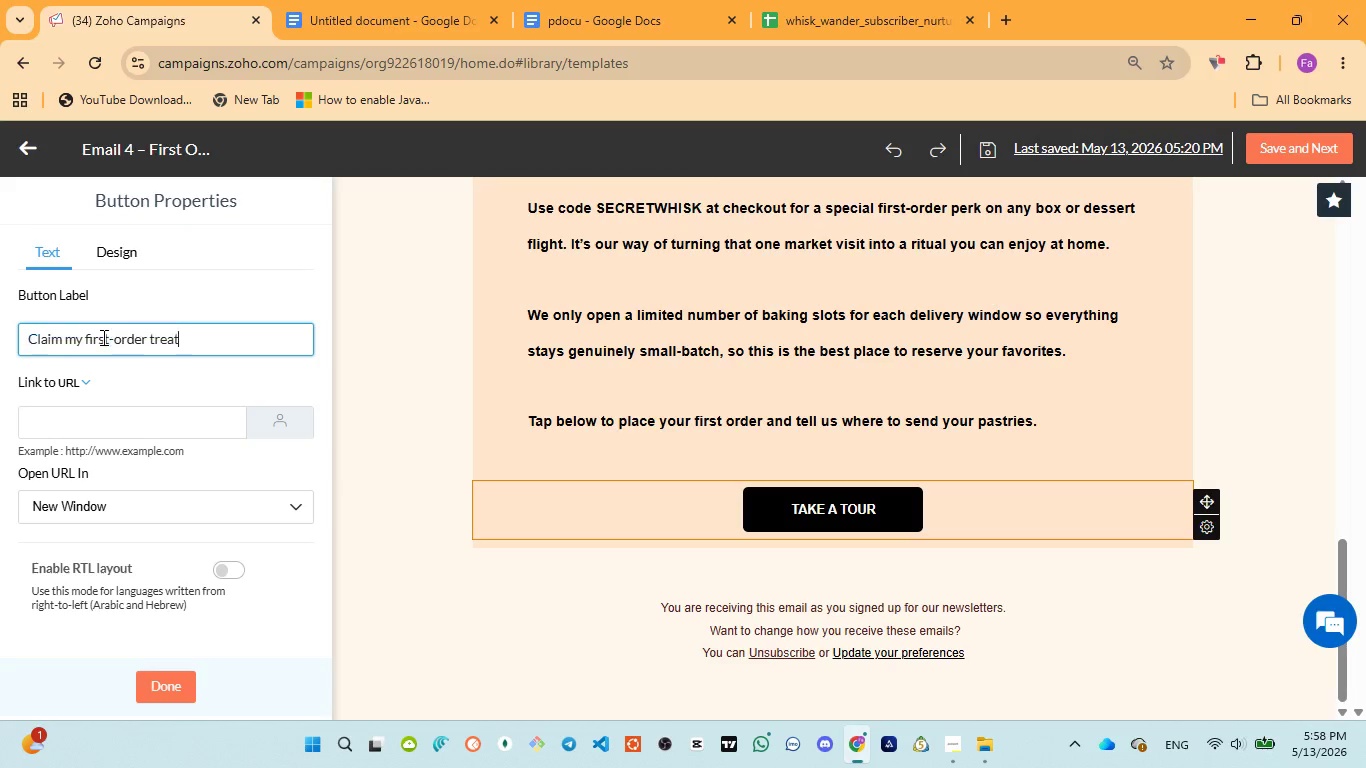 
key(Control+V)
 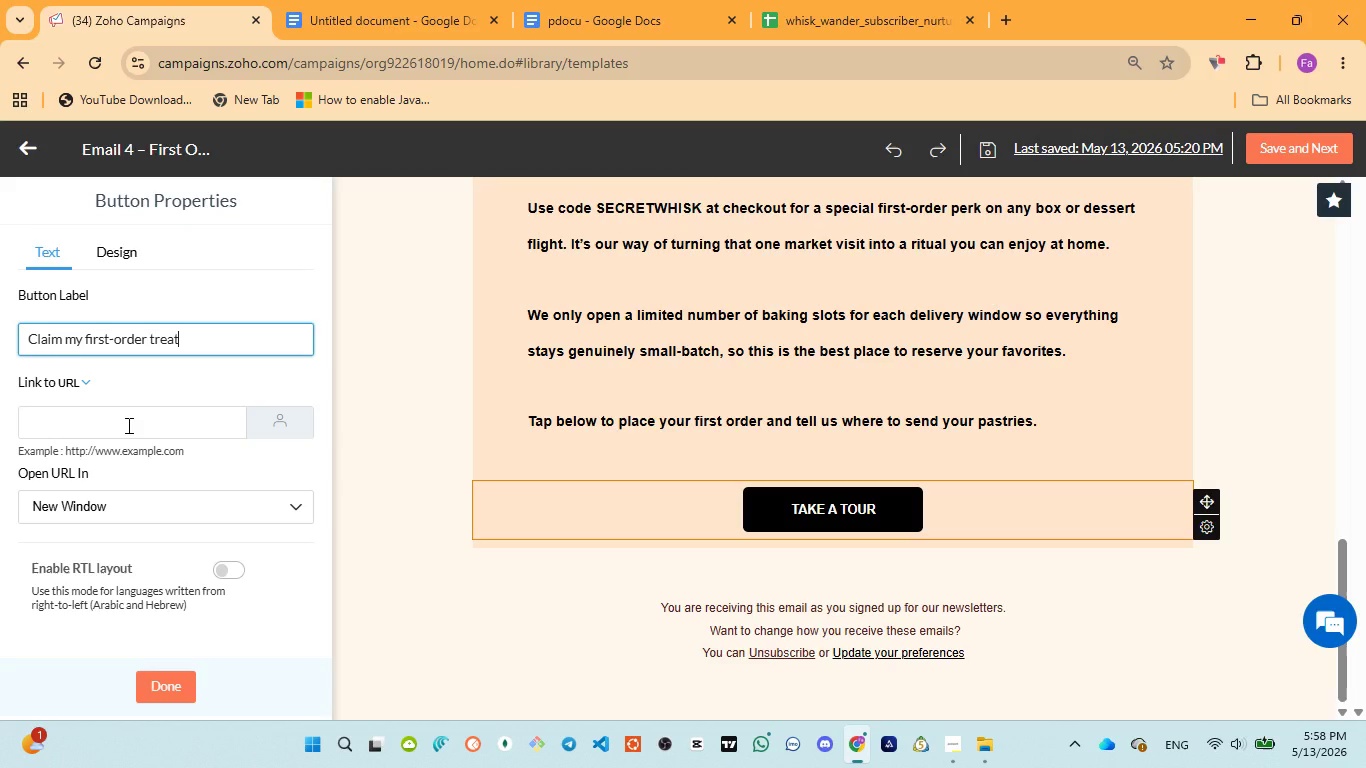 
left_click([128, 426])
 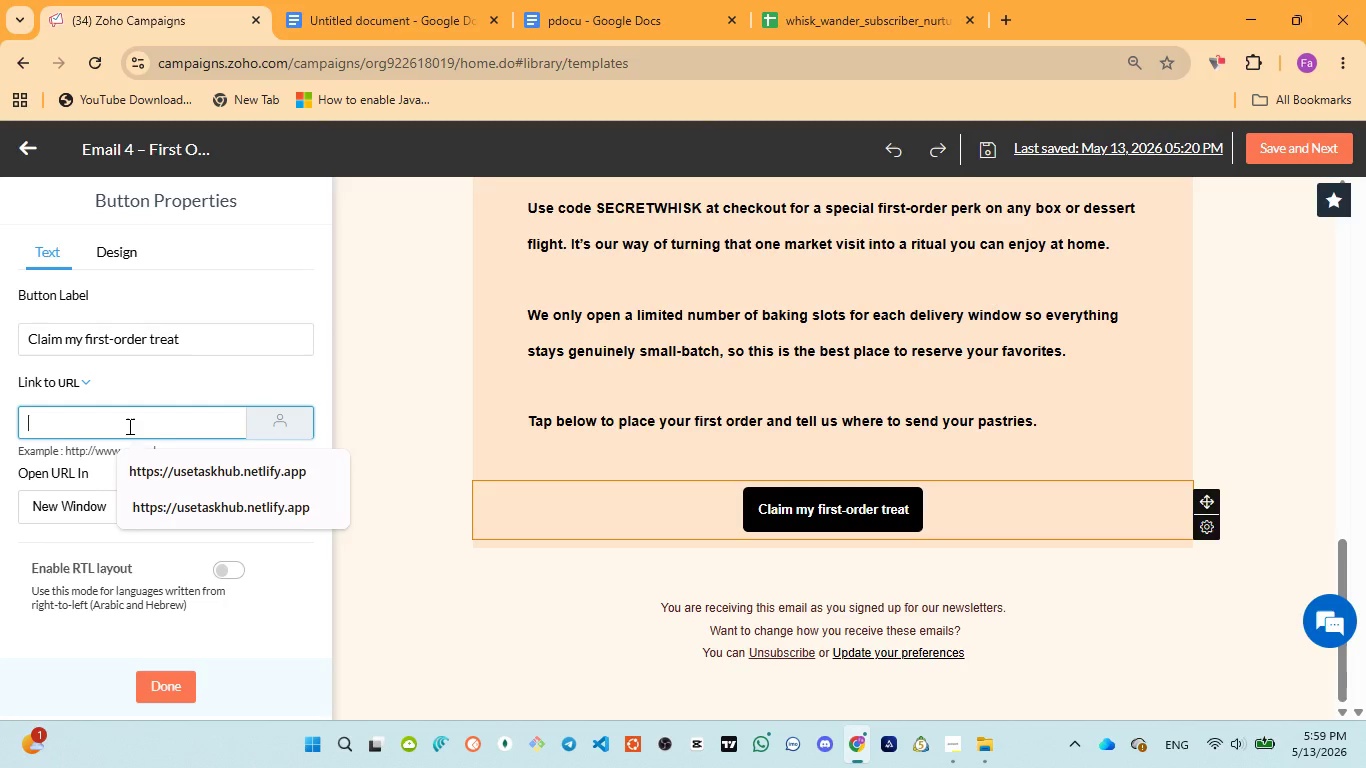 
wait(35.67)
 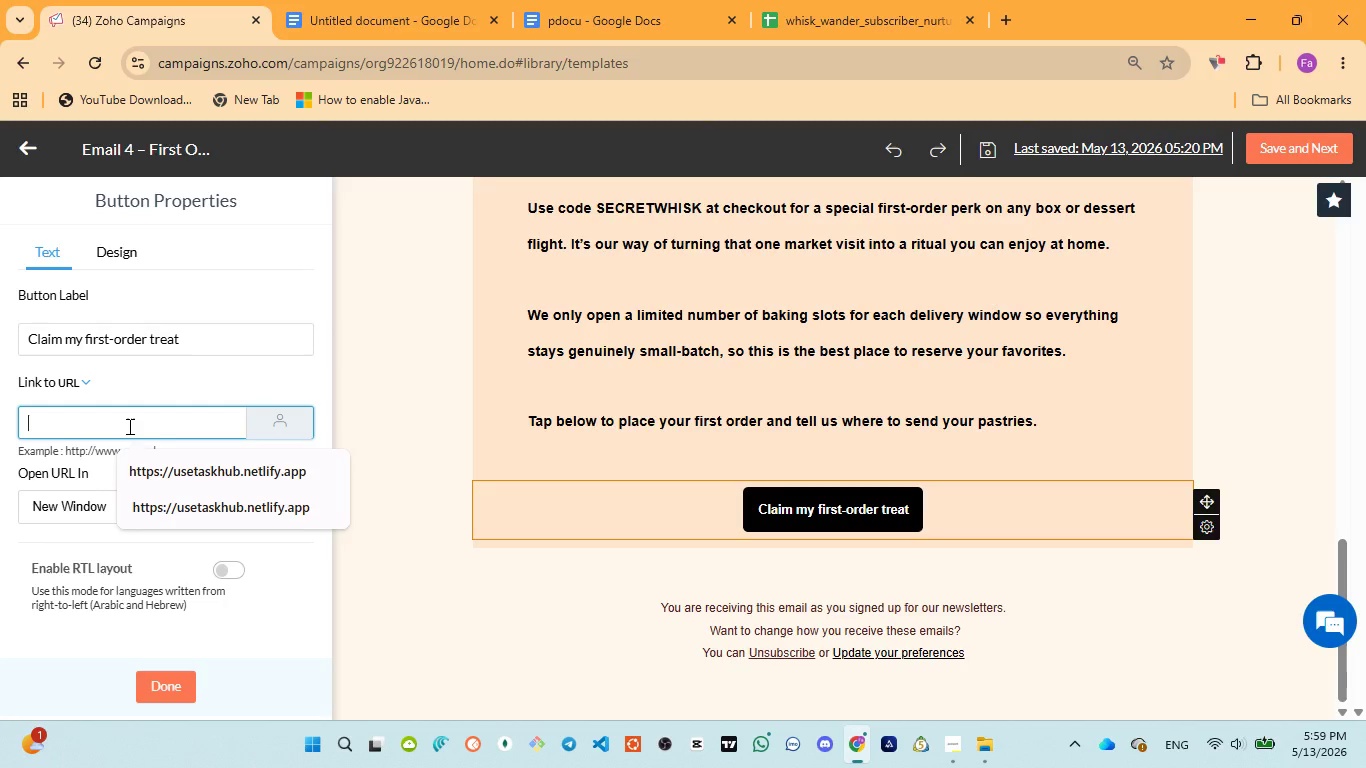 
left_click([177, 473])
 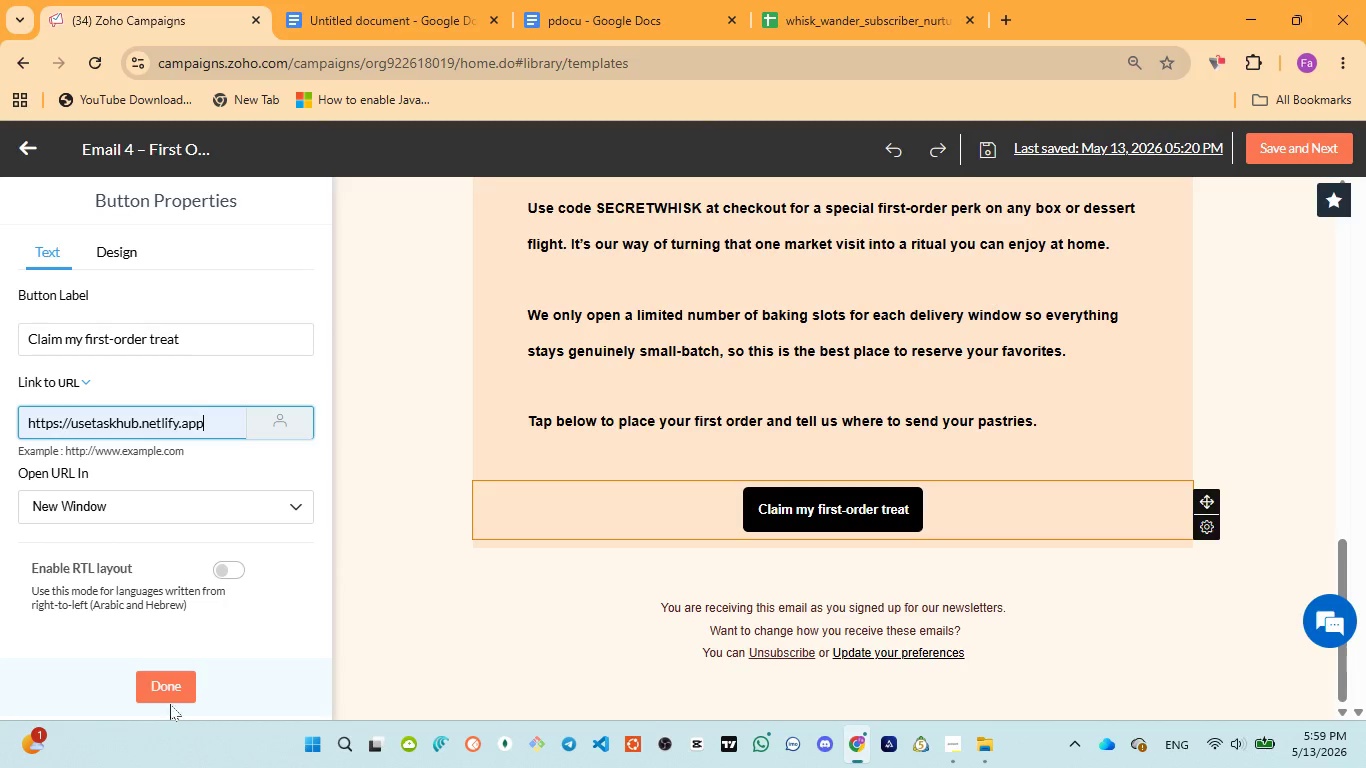 
left_click([170, 695])
 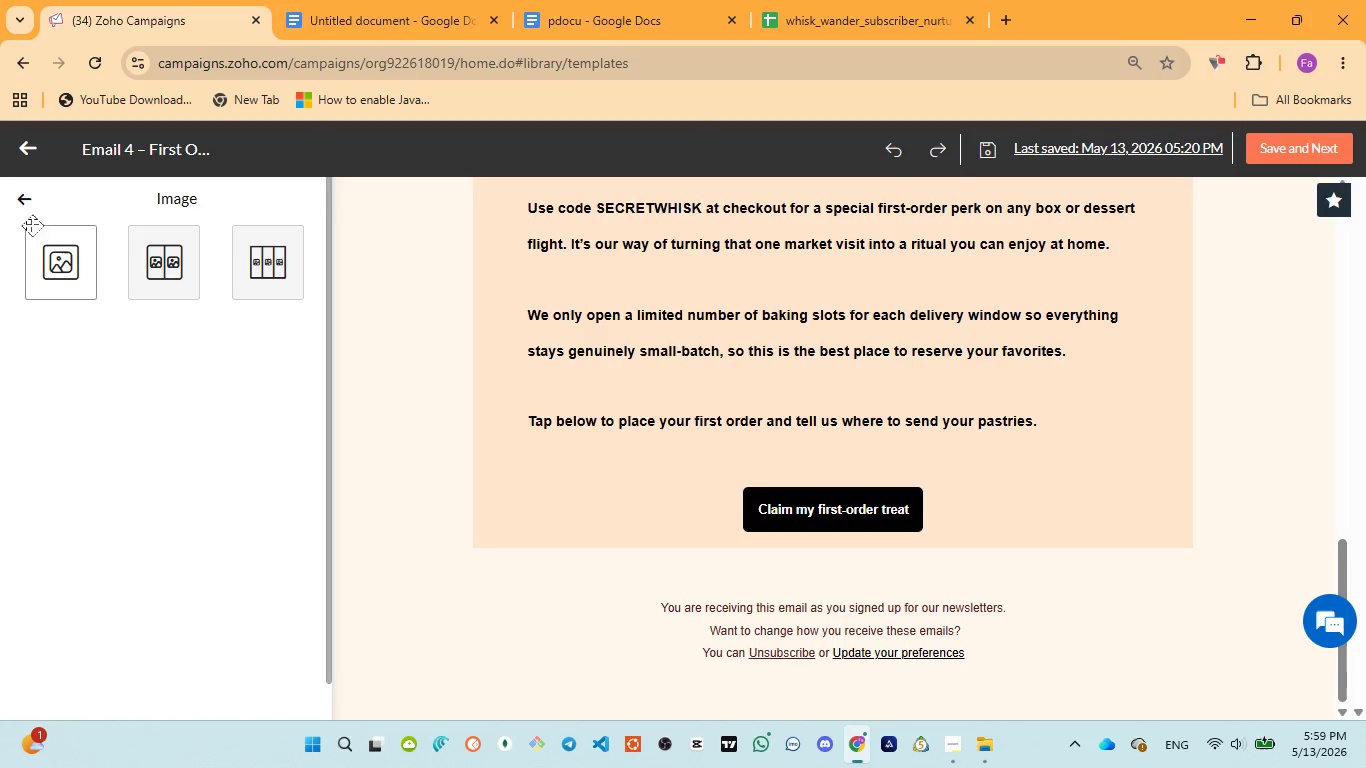 
wait(5.06)
 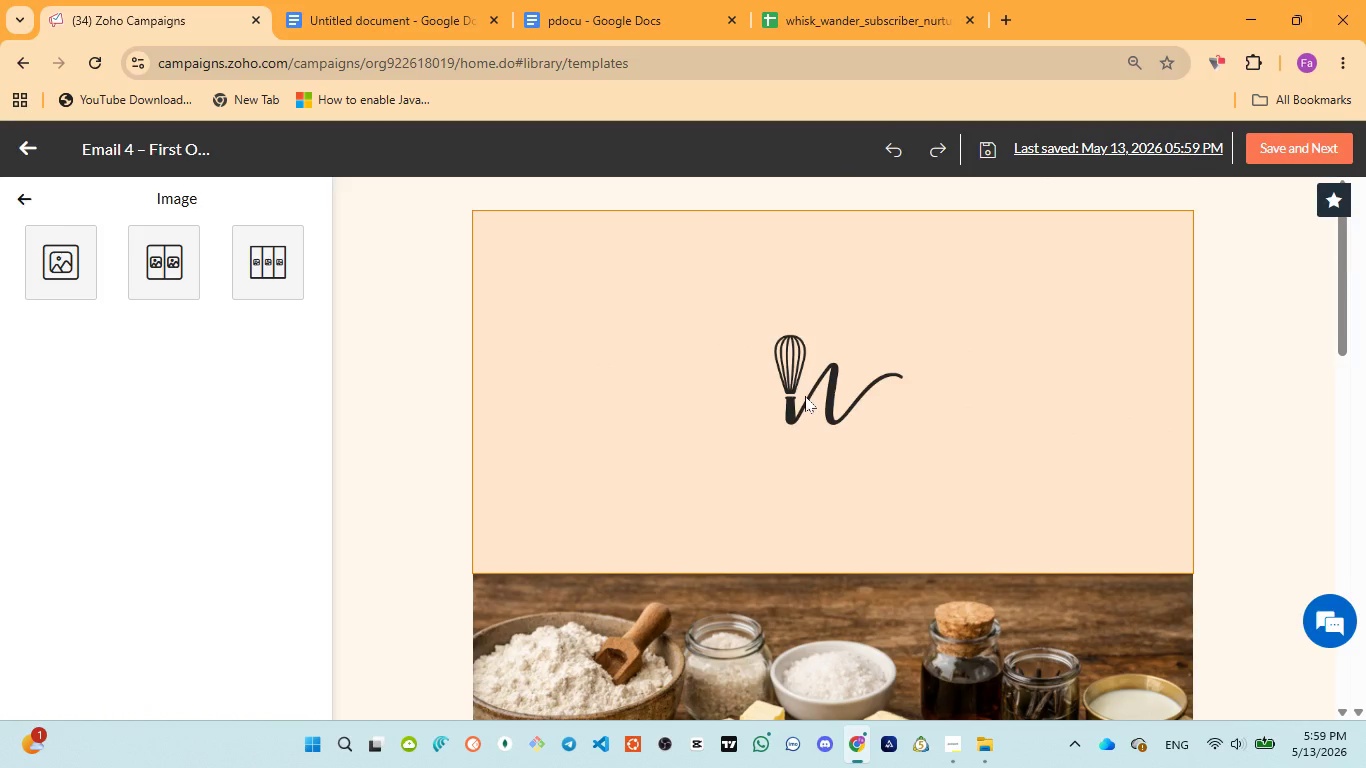 
left_click([805, 396])
 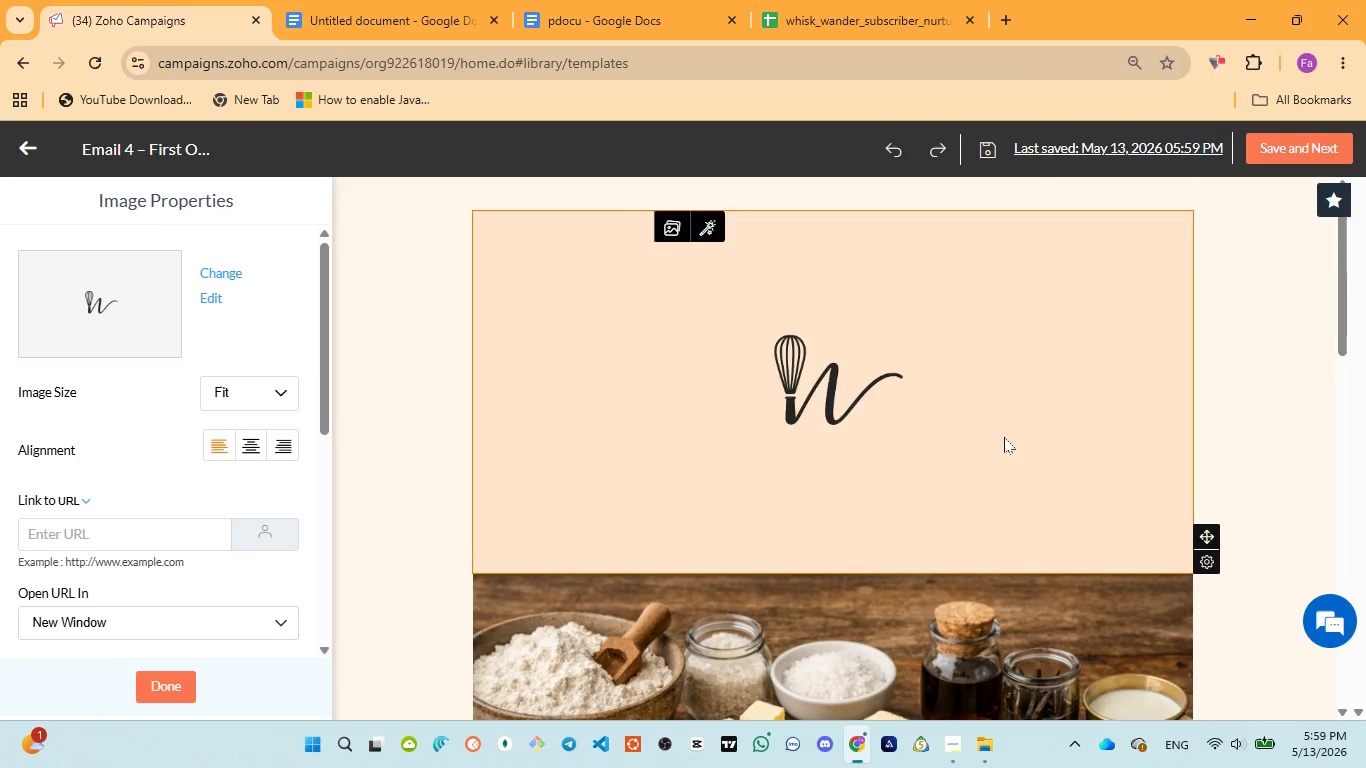 
scroll: coordinate [848, 436], scroll_direction: up, amount: 21.0
 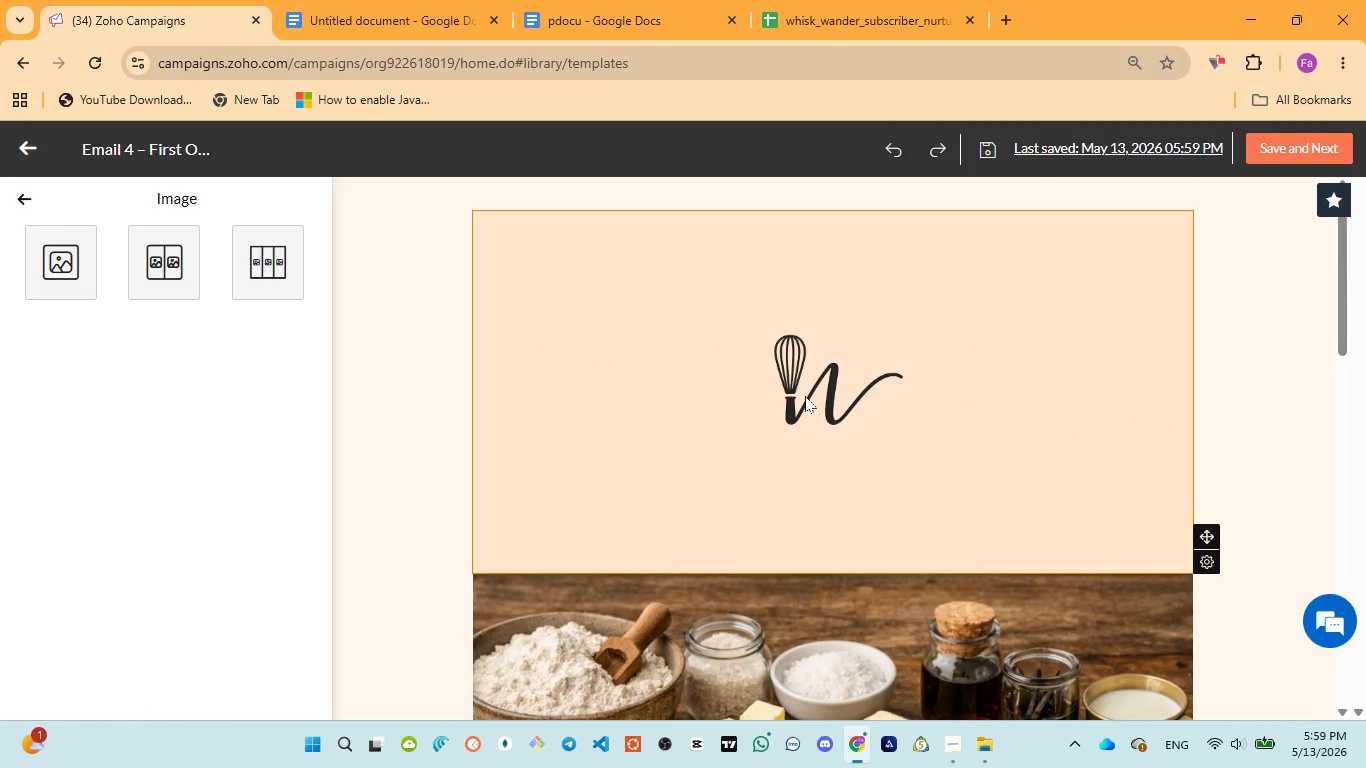 
scroll: coordinate [1004, 439], scroll_direction: down, amount: 5.0
 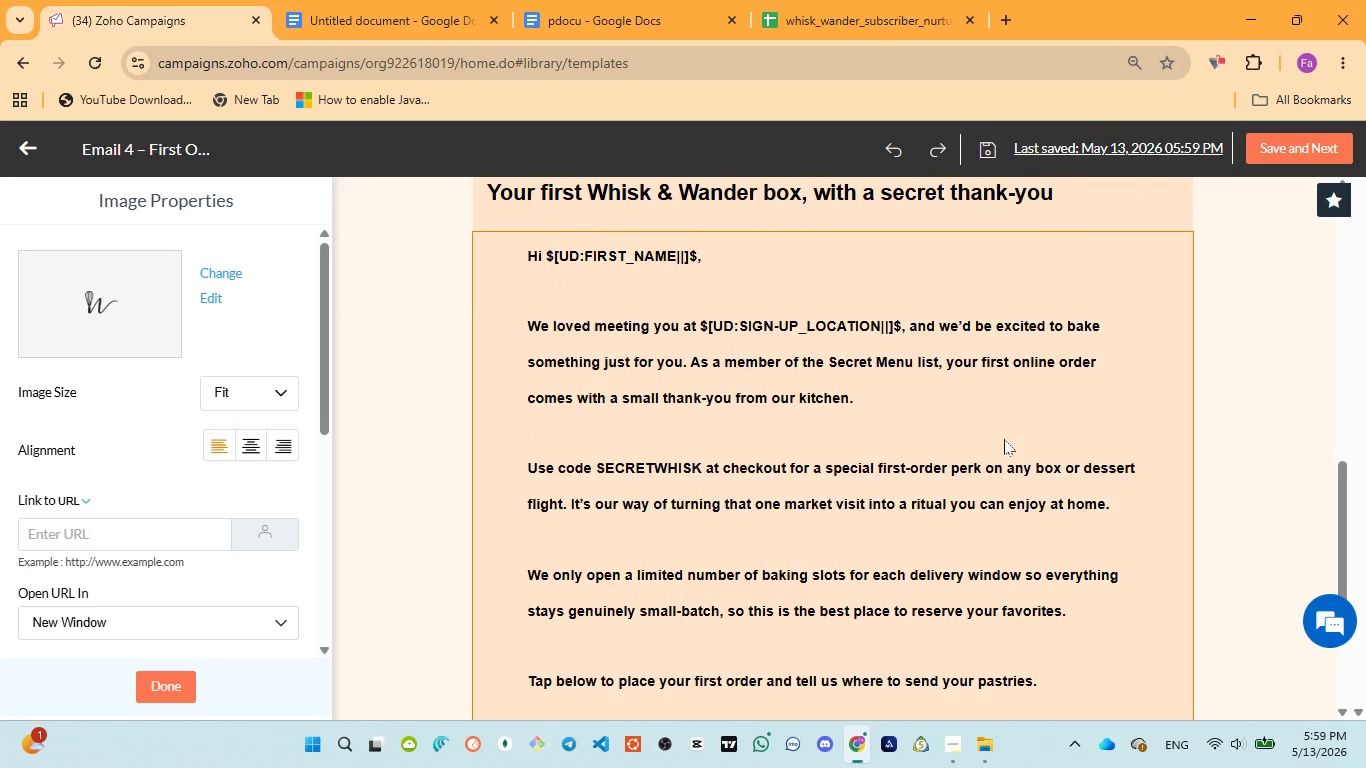 
scroll: coordinate [1004, 439], scroll_direction: up, amount: 1.0
 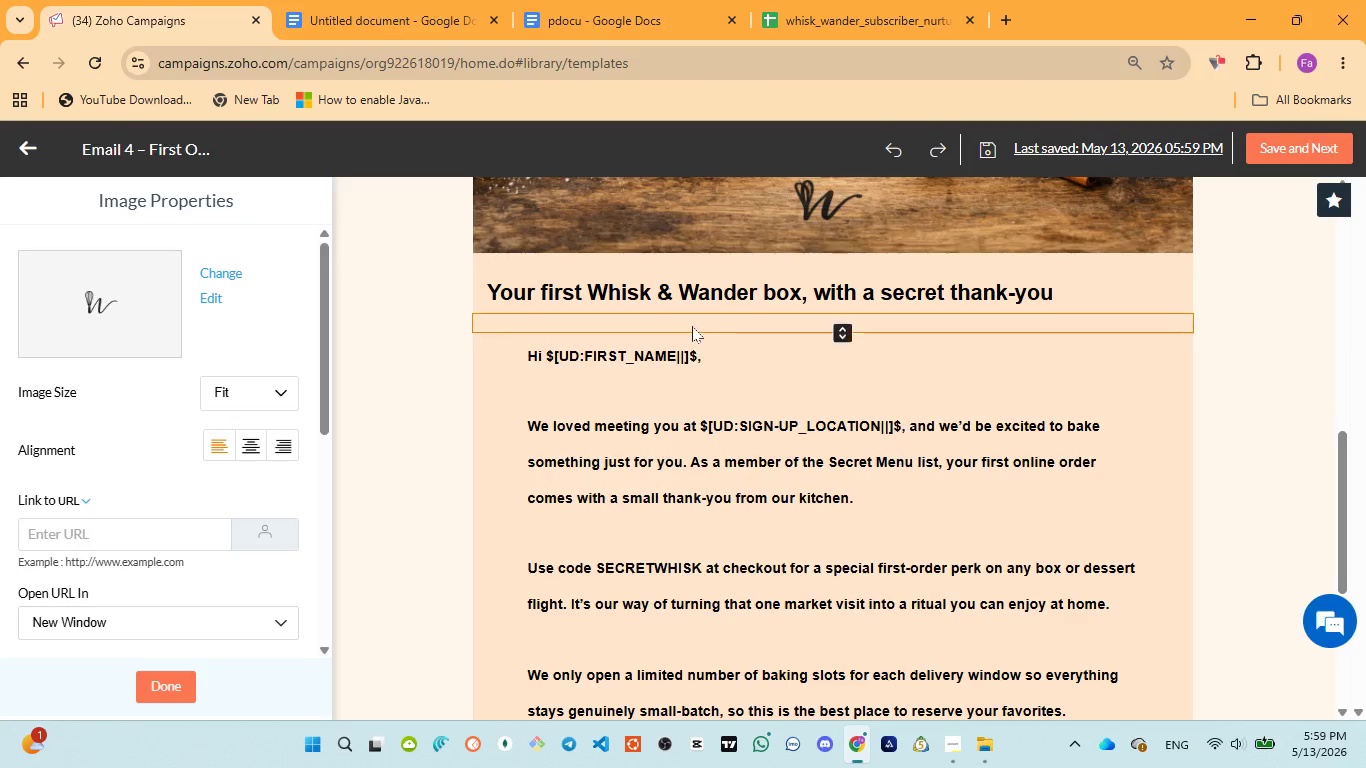 
left_click([689, 324])
 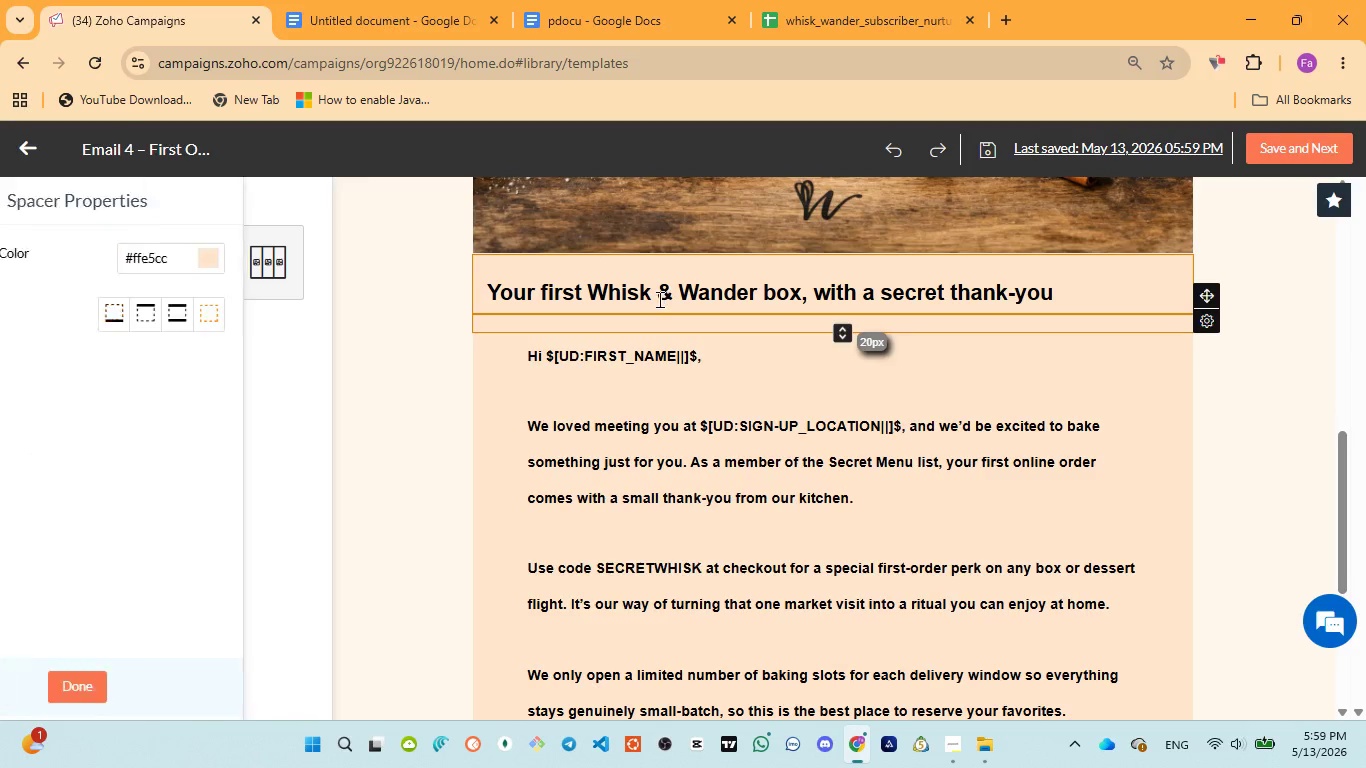 
left_click([658, 299])
 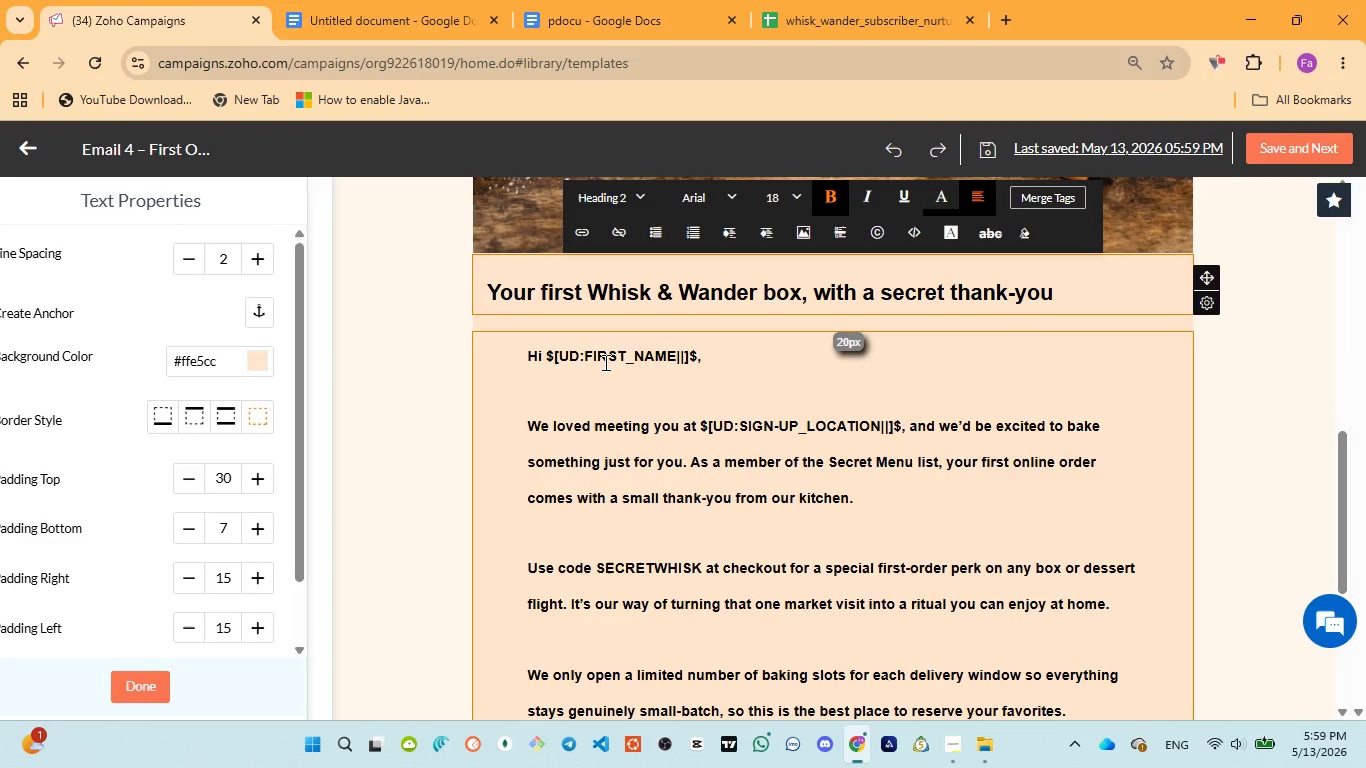 
left_click([602, 362])
 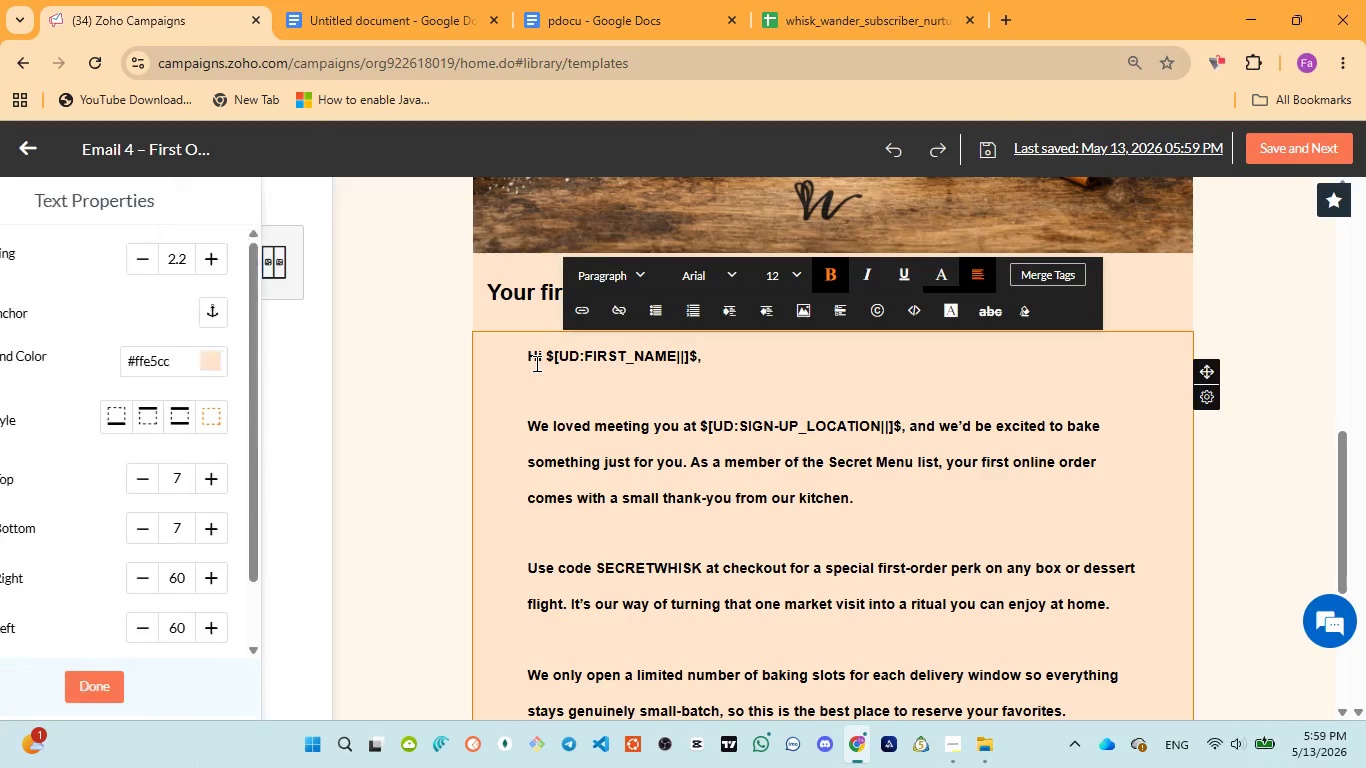 
left_click([535, 363])
 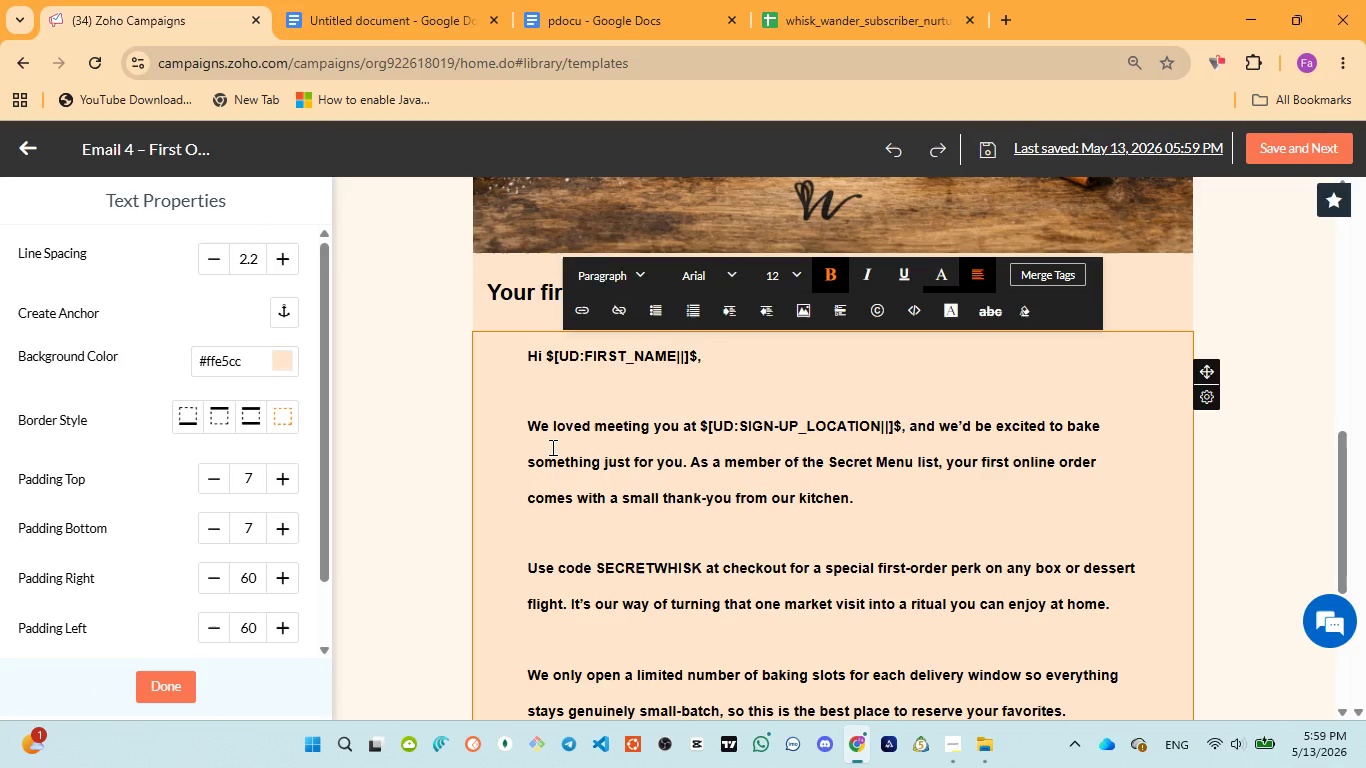 
left_click([551, 447])
 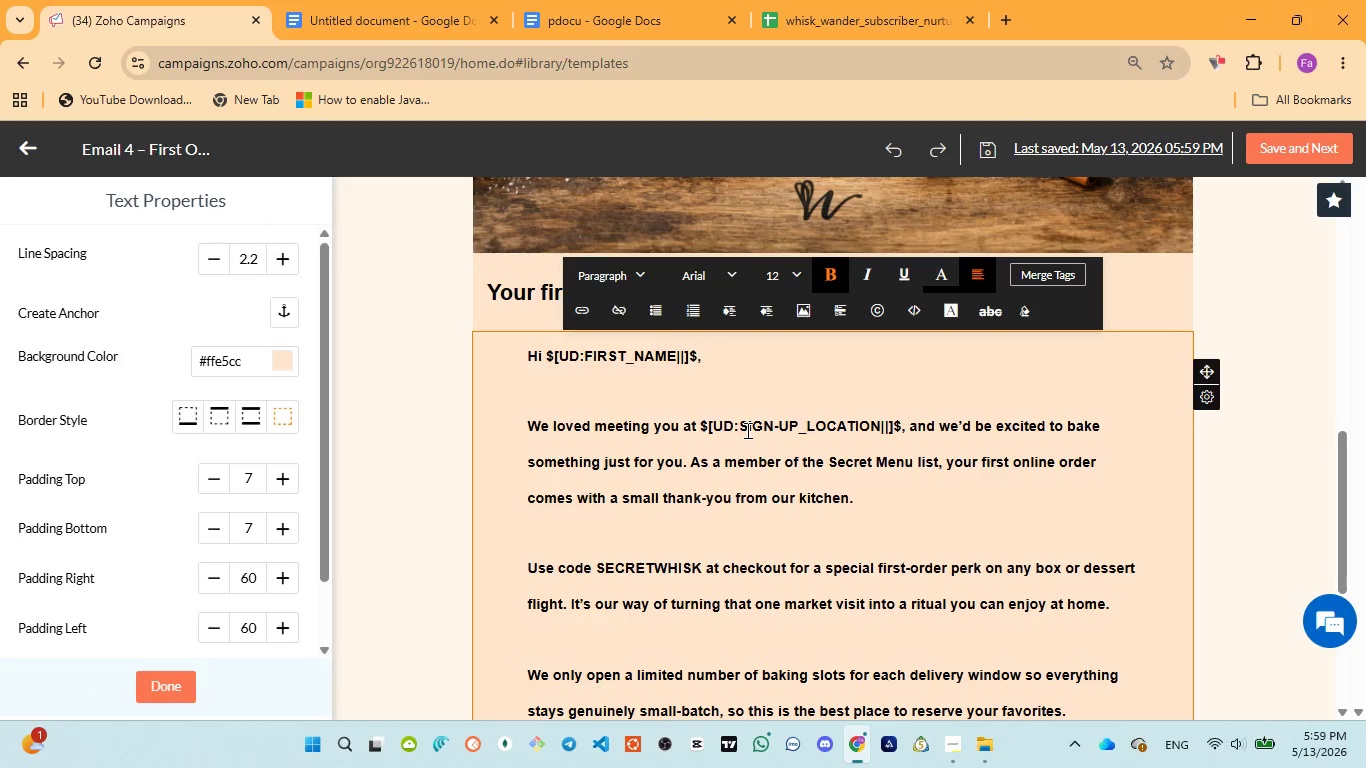 
left_click([746, 430])
 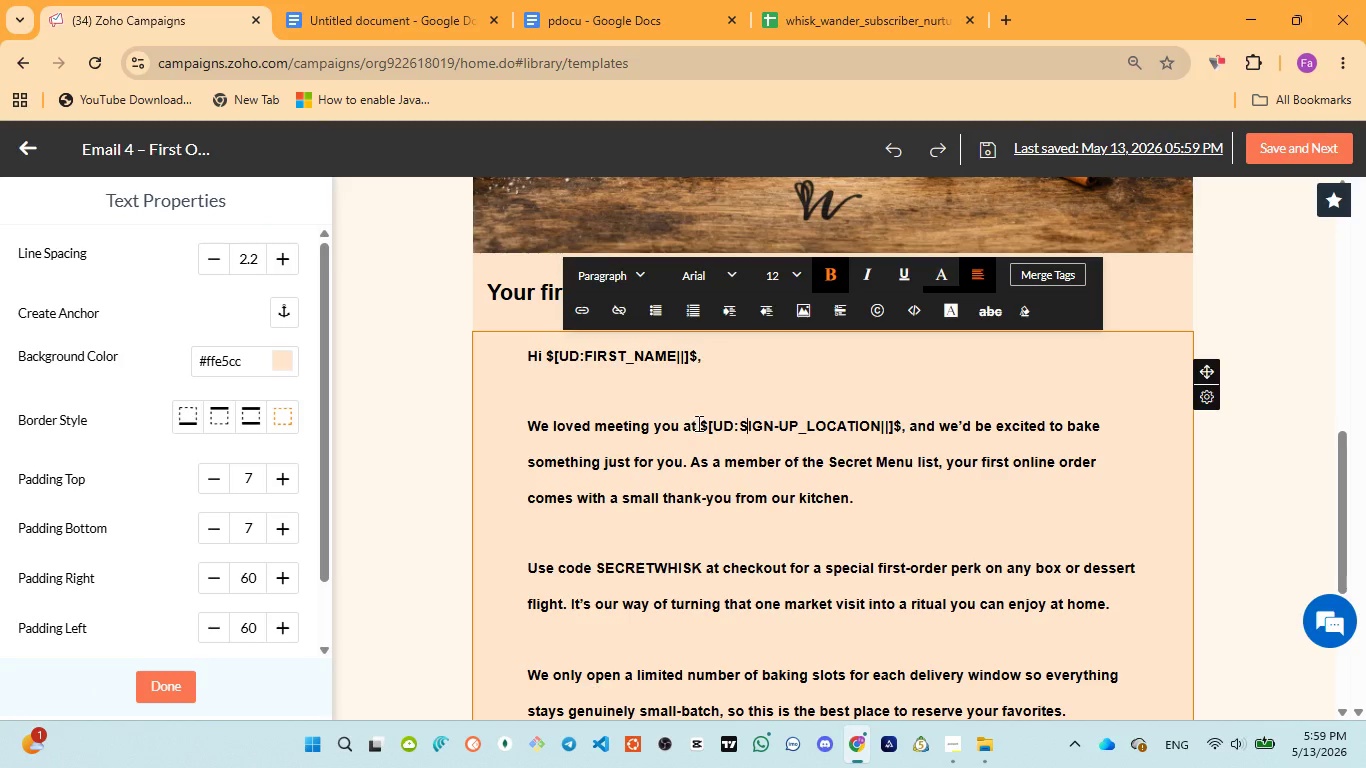 
left_click([698, 422])
 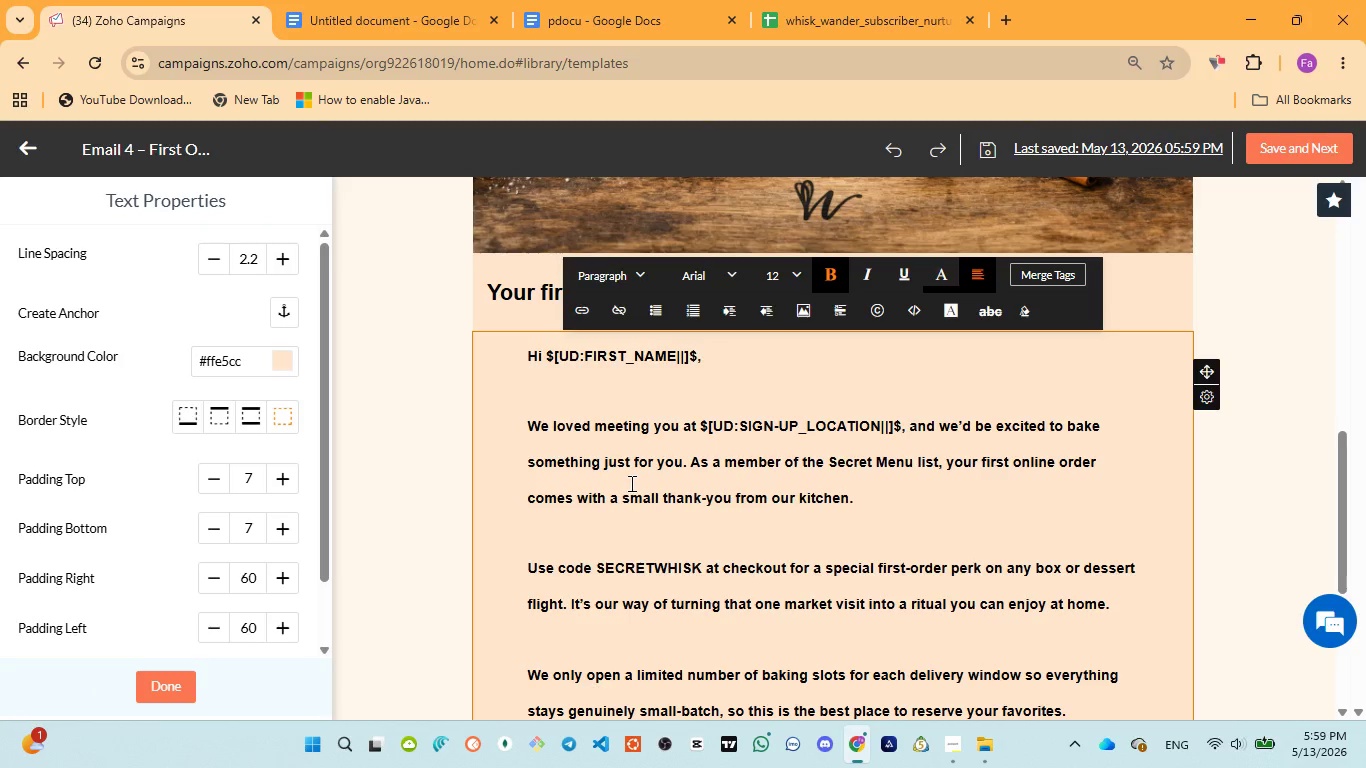 
scroll: coordinate [630, 487], scroll_direction: down, amount: 2.0
 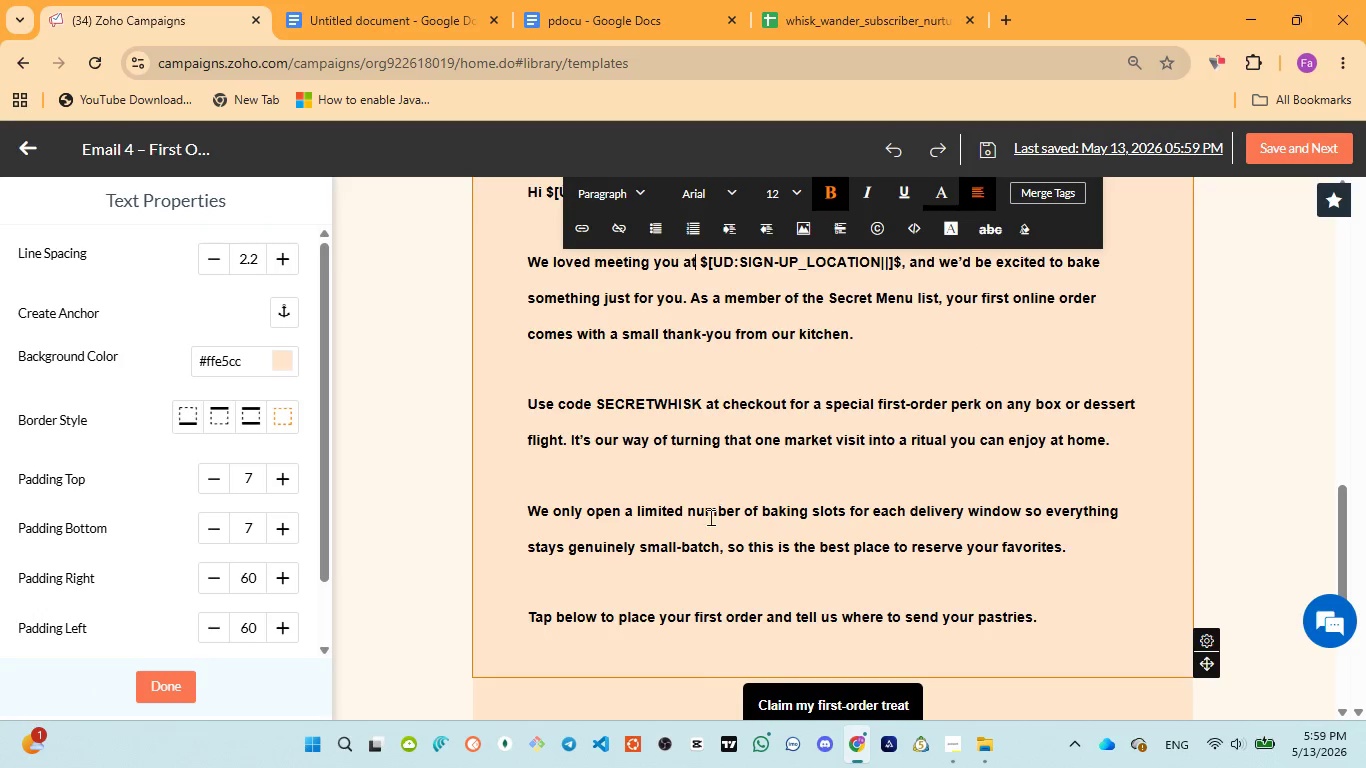 
left_click([578, 661])
 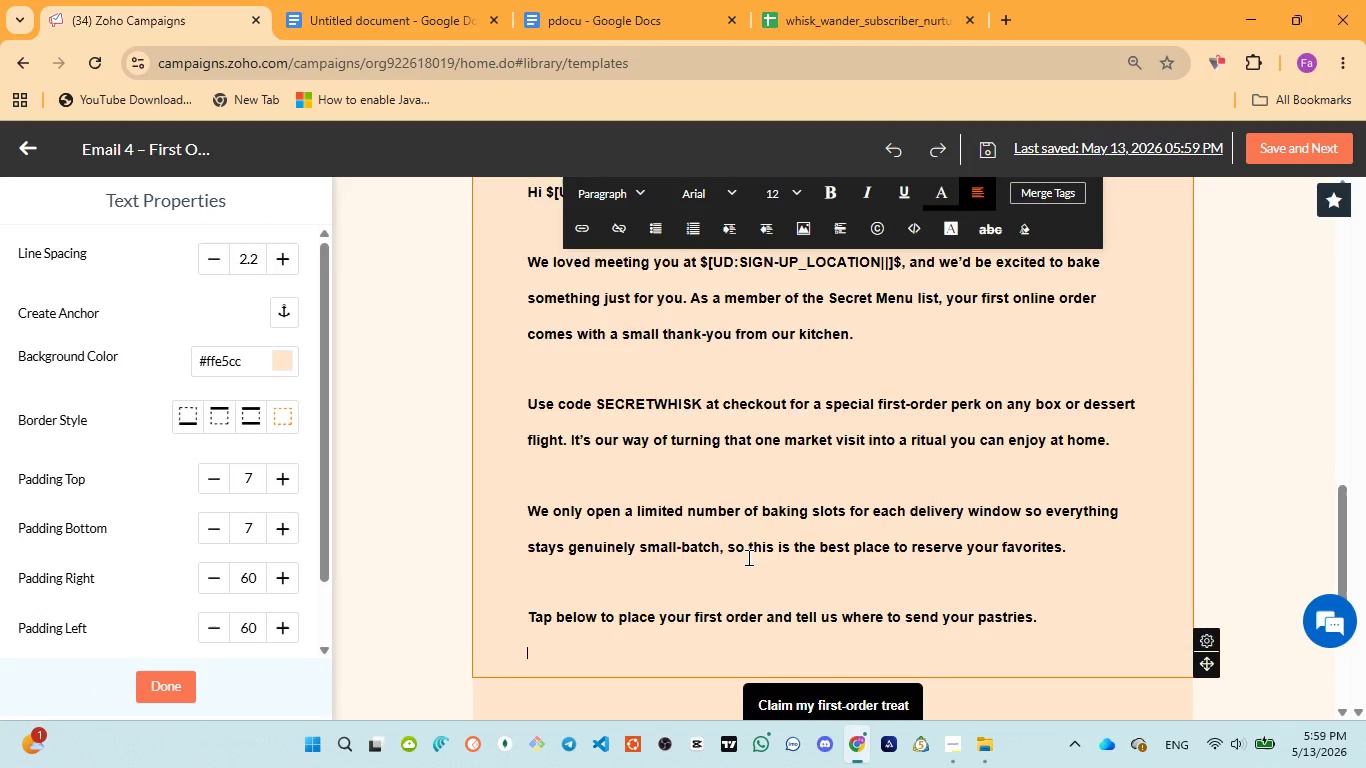 
scroll: coordinate [747, 557], scroll_direction: down, amount: 3.0
 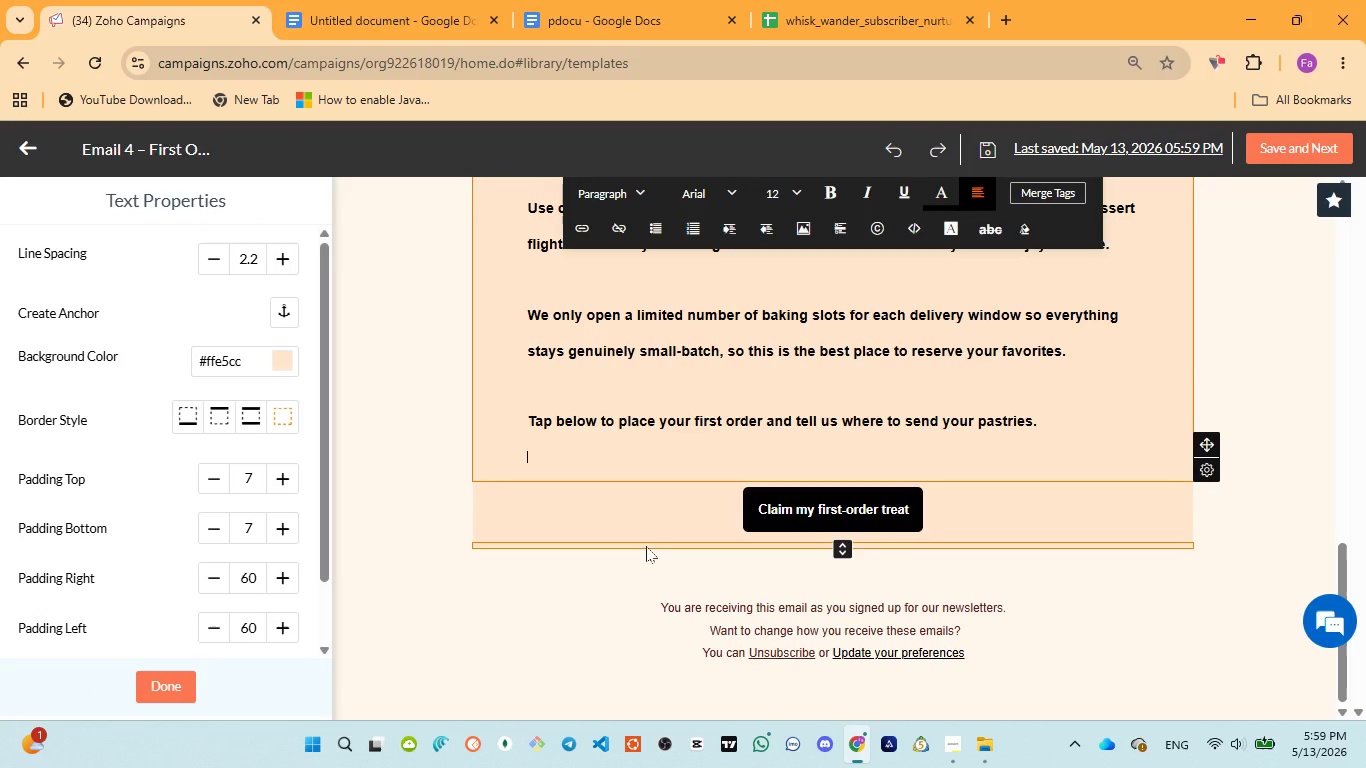 
left_click([646, 546])
 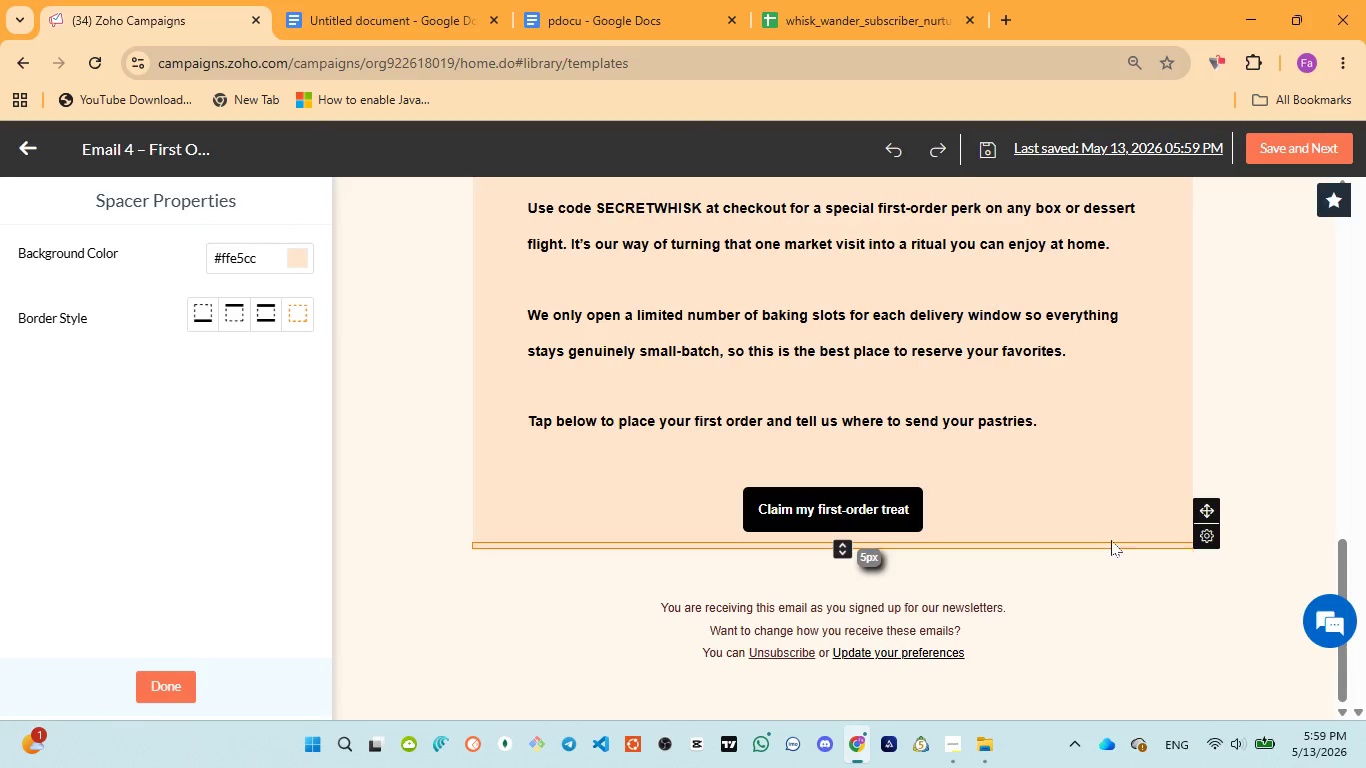 
left_click([1093, 547])
 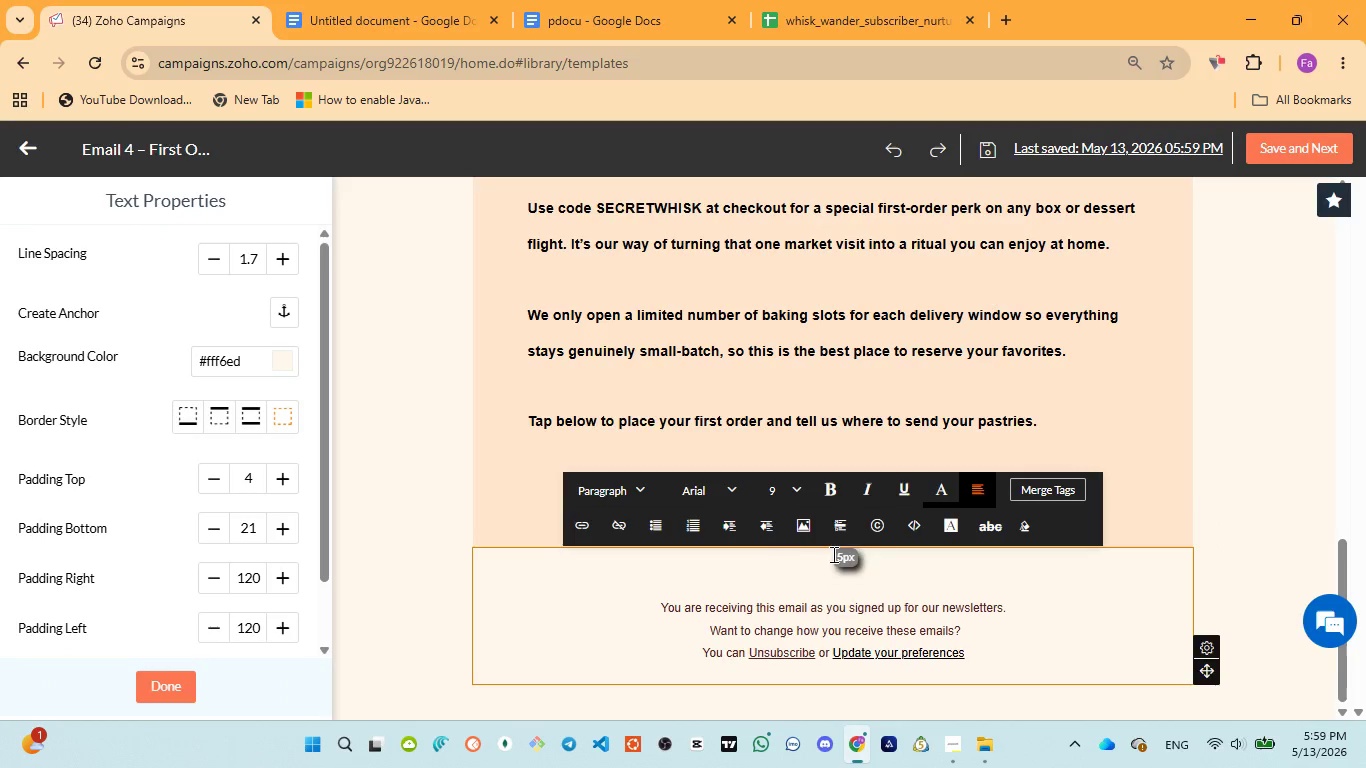 
left_click([757, 565])
 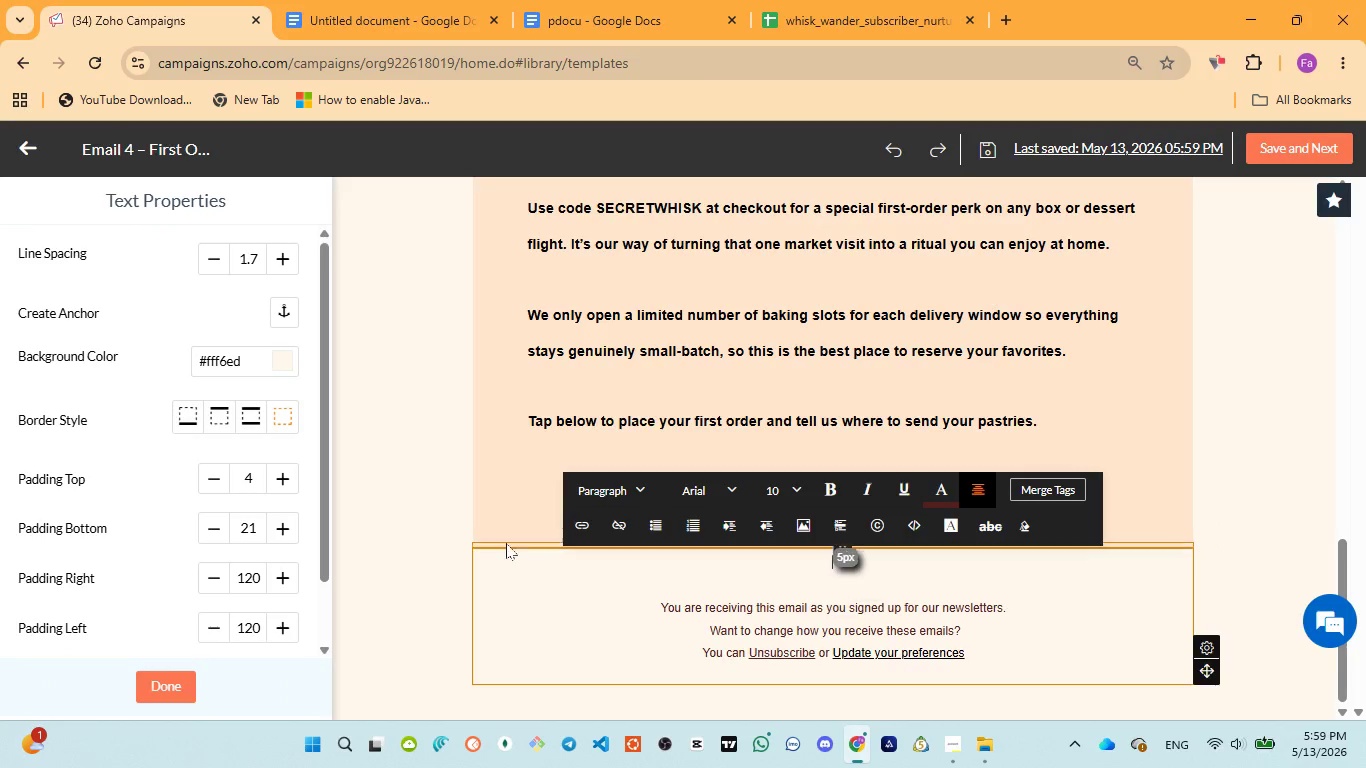 
left_click([506, 543])
 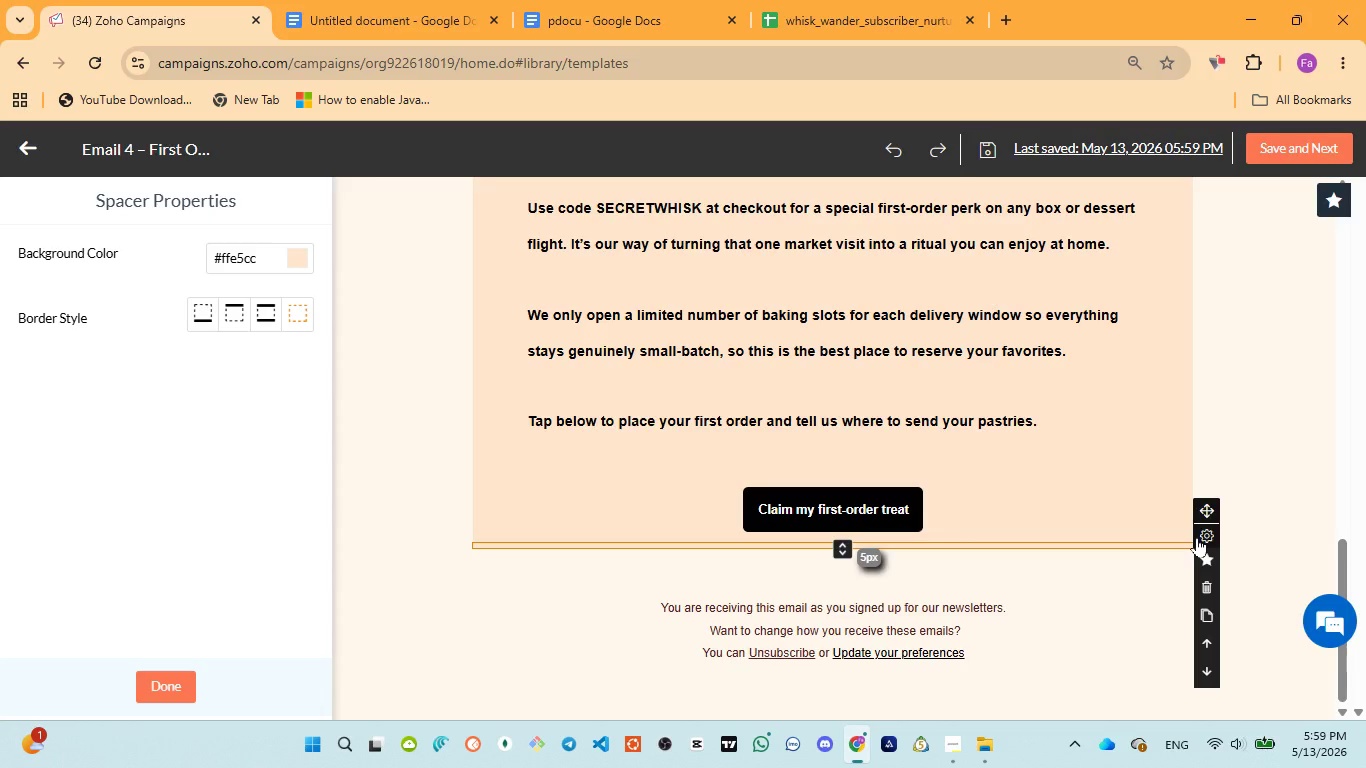 
left_click([1203, 586])
 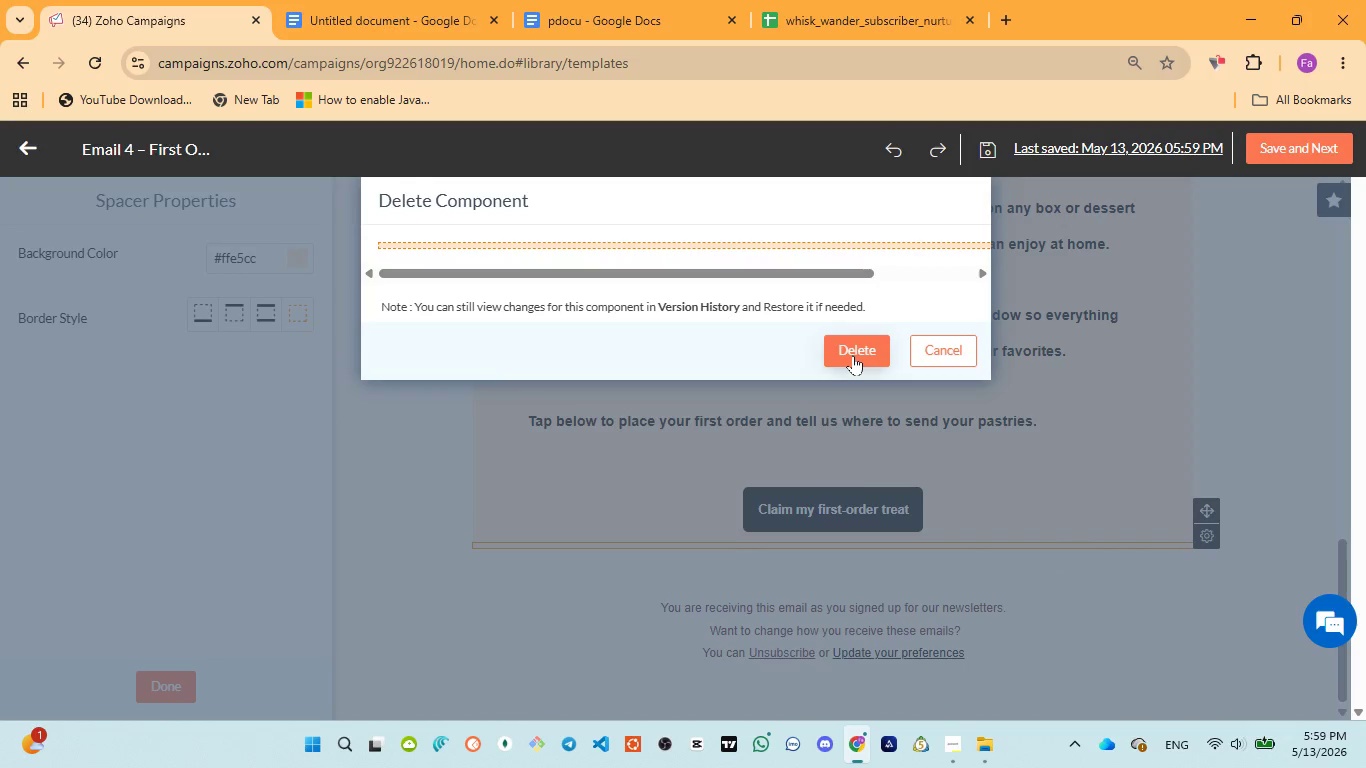 
left_click([853, 355])
 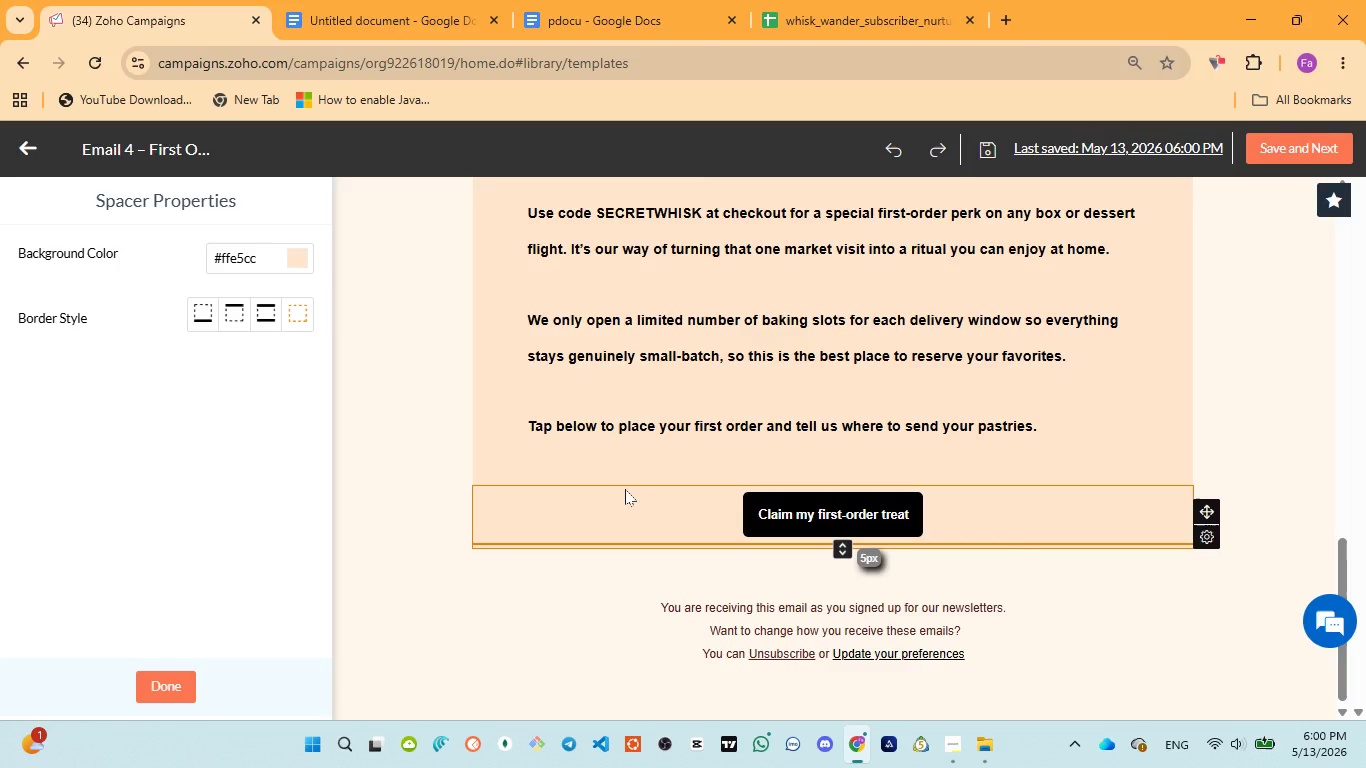 
wait(64.23)
 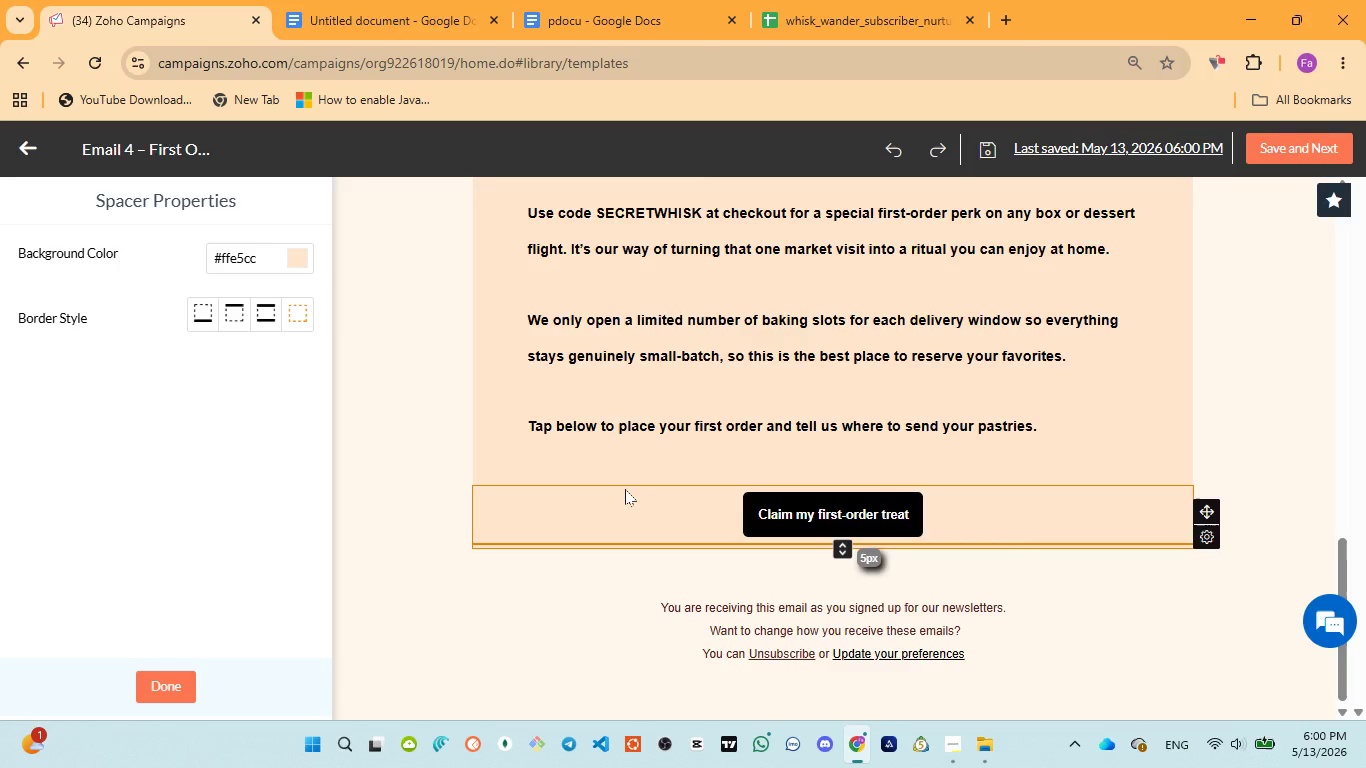 
scroll: coordinate [1040, 552], scroll_direction: up, amount: 19.0
 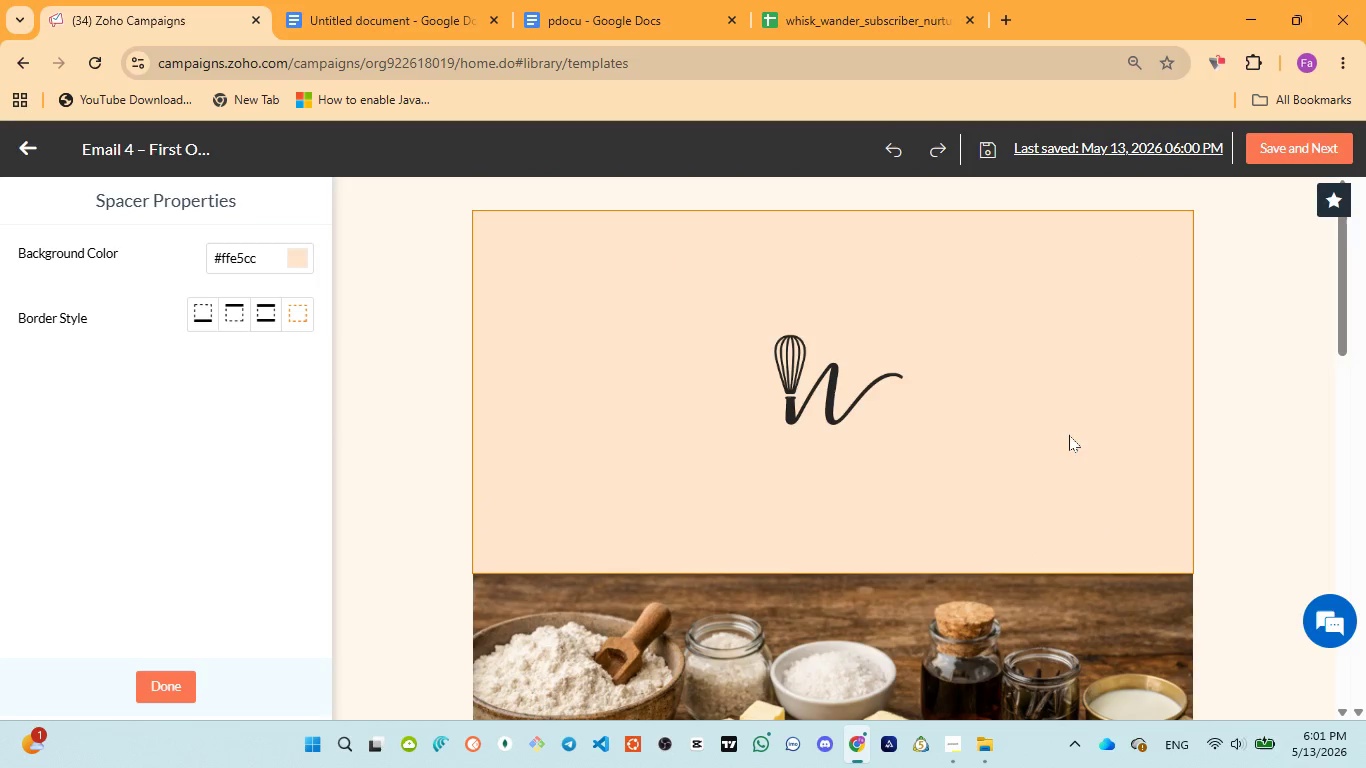 
left_click([1046, 420])
 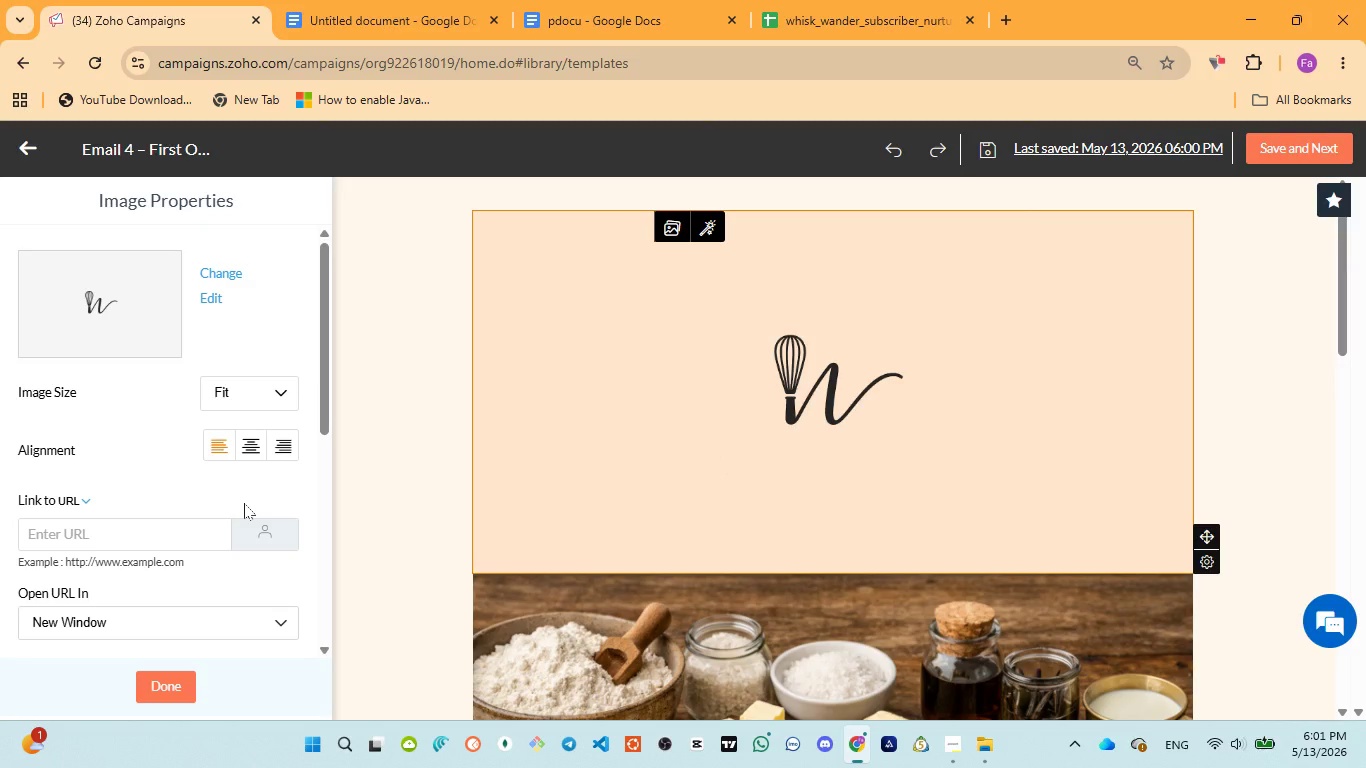 
scroll: coordinate [243, 506], scroll_direction: down, amount: 5.0
 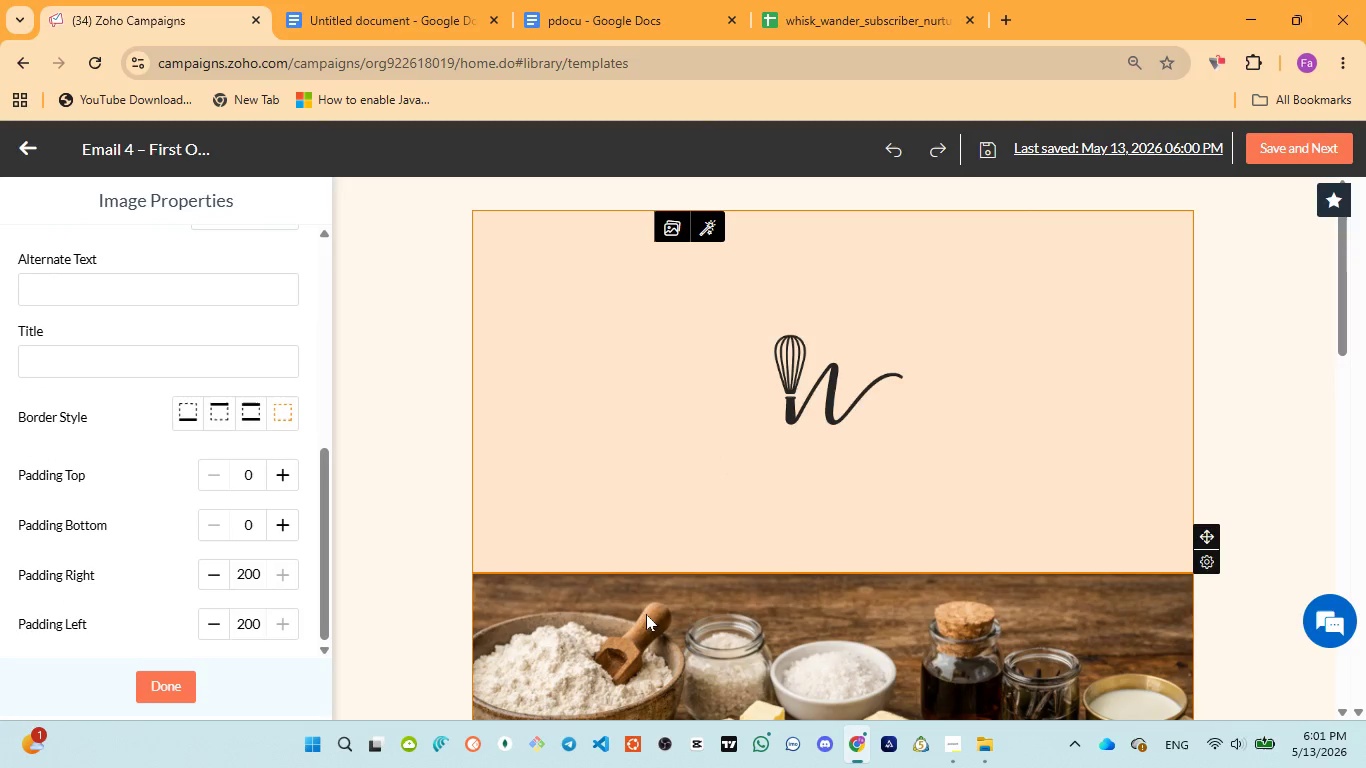 
left_click([690, 620])
 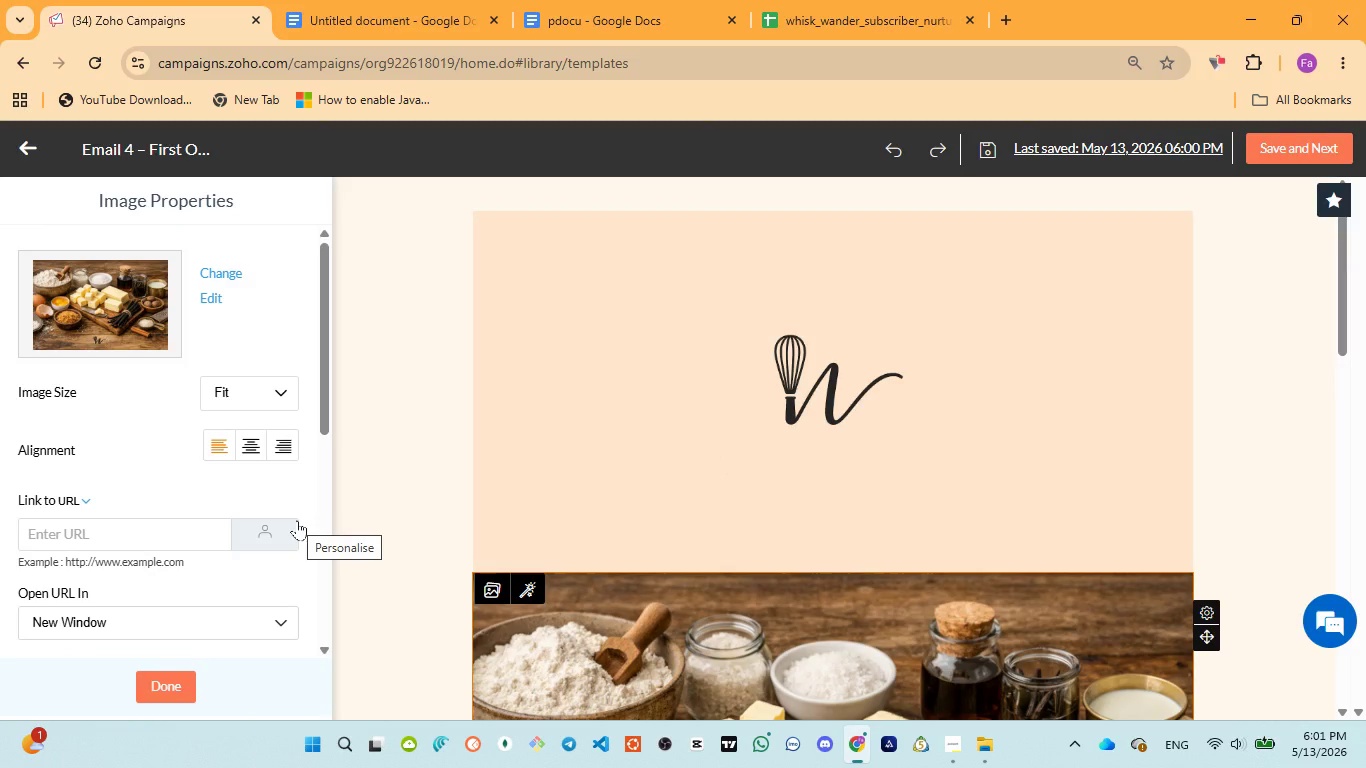 
scroll: coordinate [296, 520], scroll_direction: down, amount: 8.0
 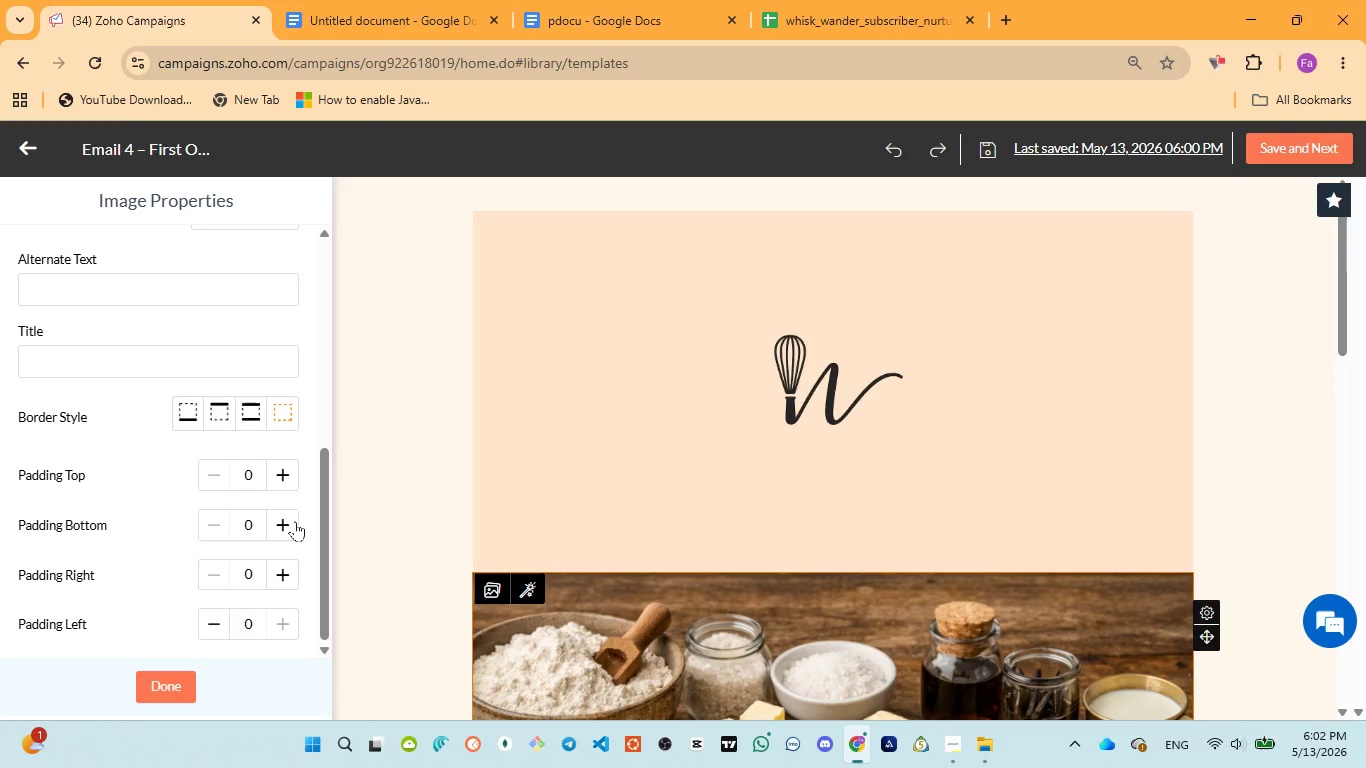 
wait(84.15)
 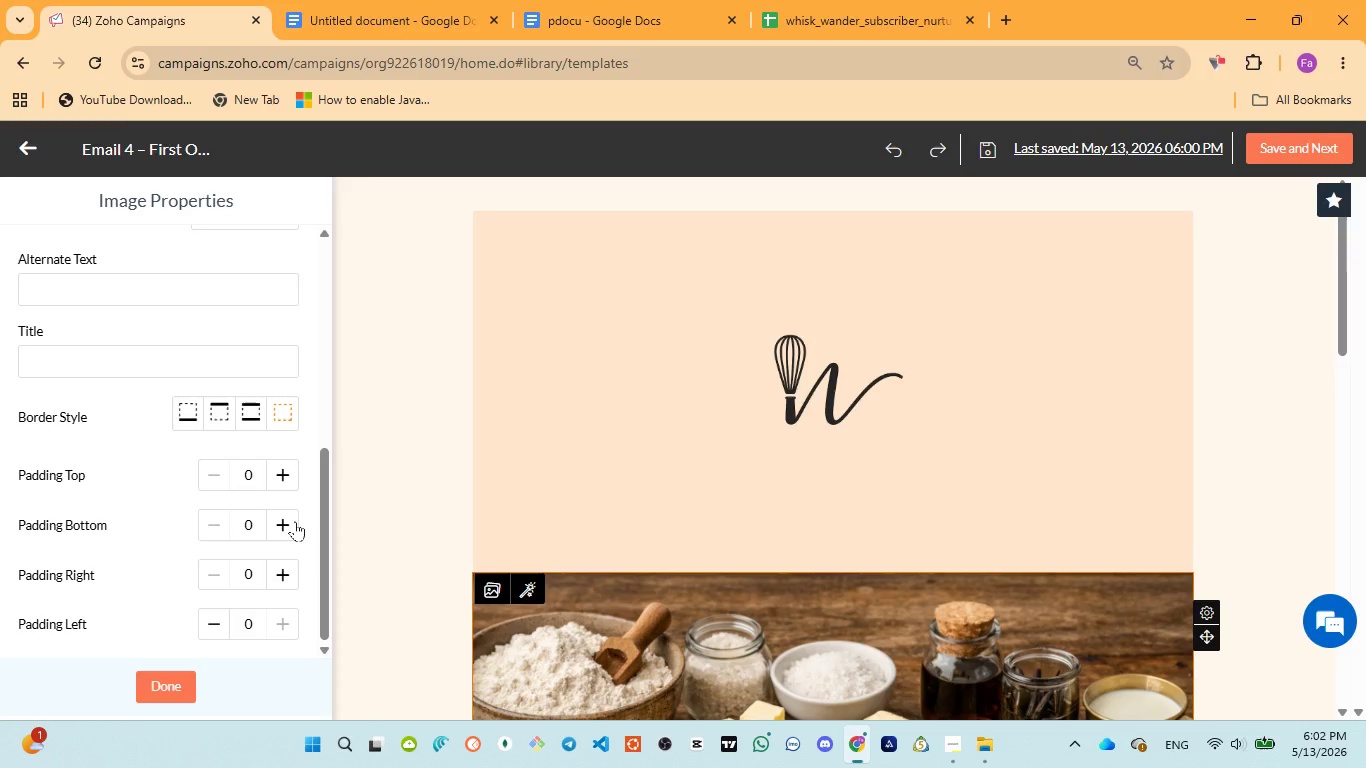 
scroll: coordinate [763, 514], scroll_direction: down, amount: 8.0
 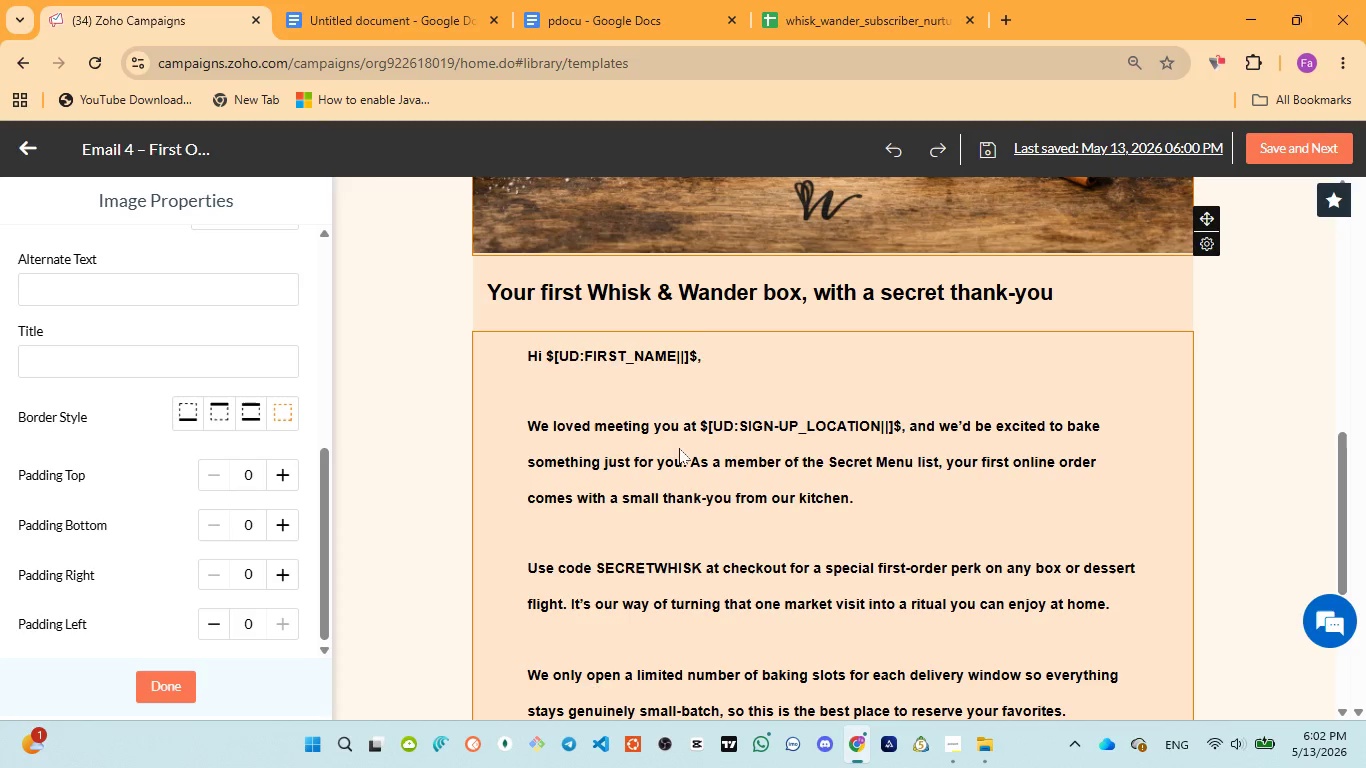 
wait(11.77)
 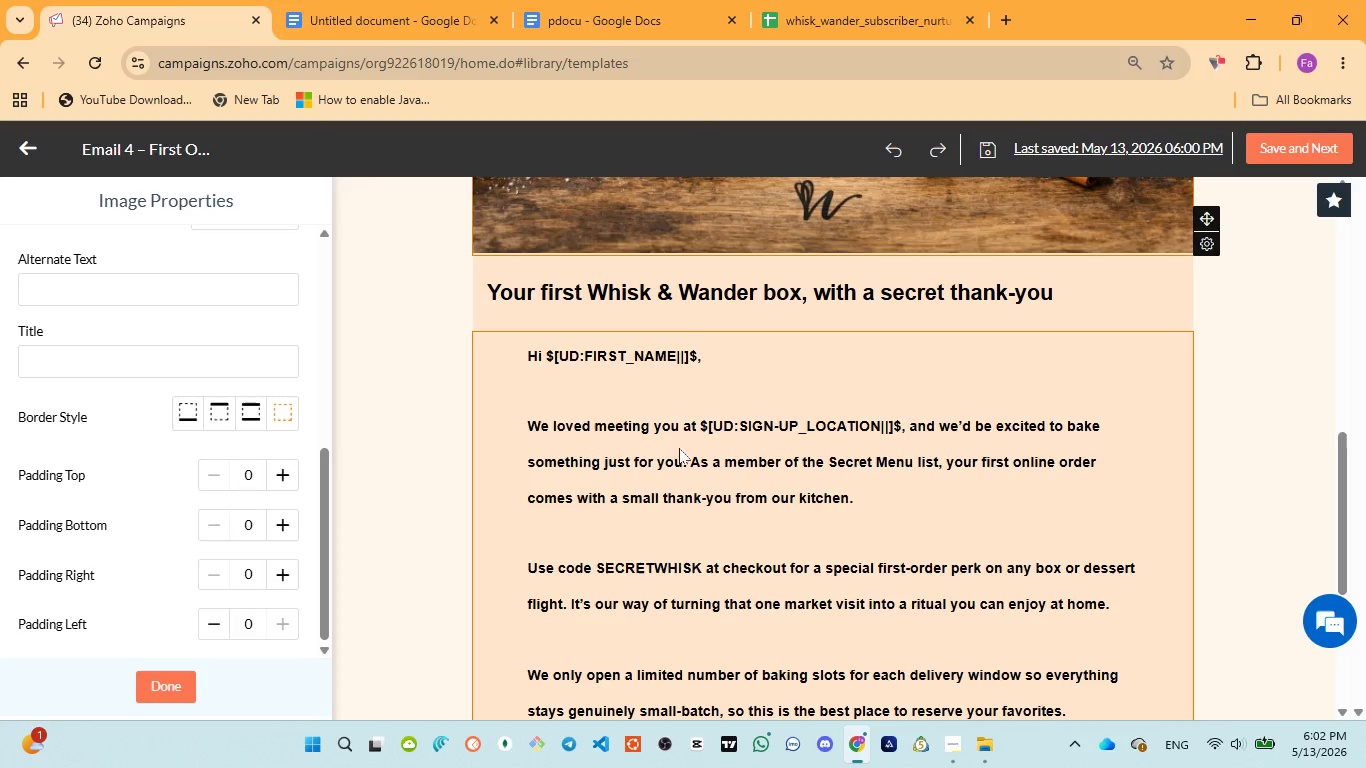 
scroll: coordinate [805, 492], scroll_direction: down, amount: 5.0
 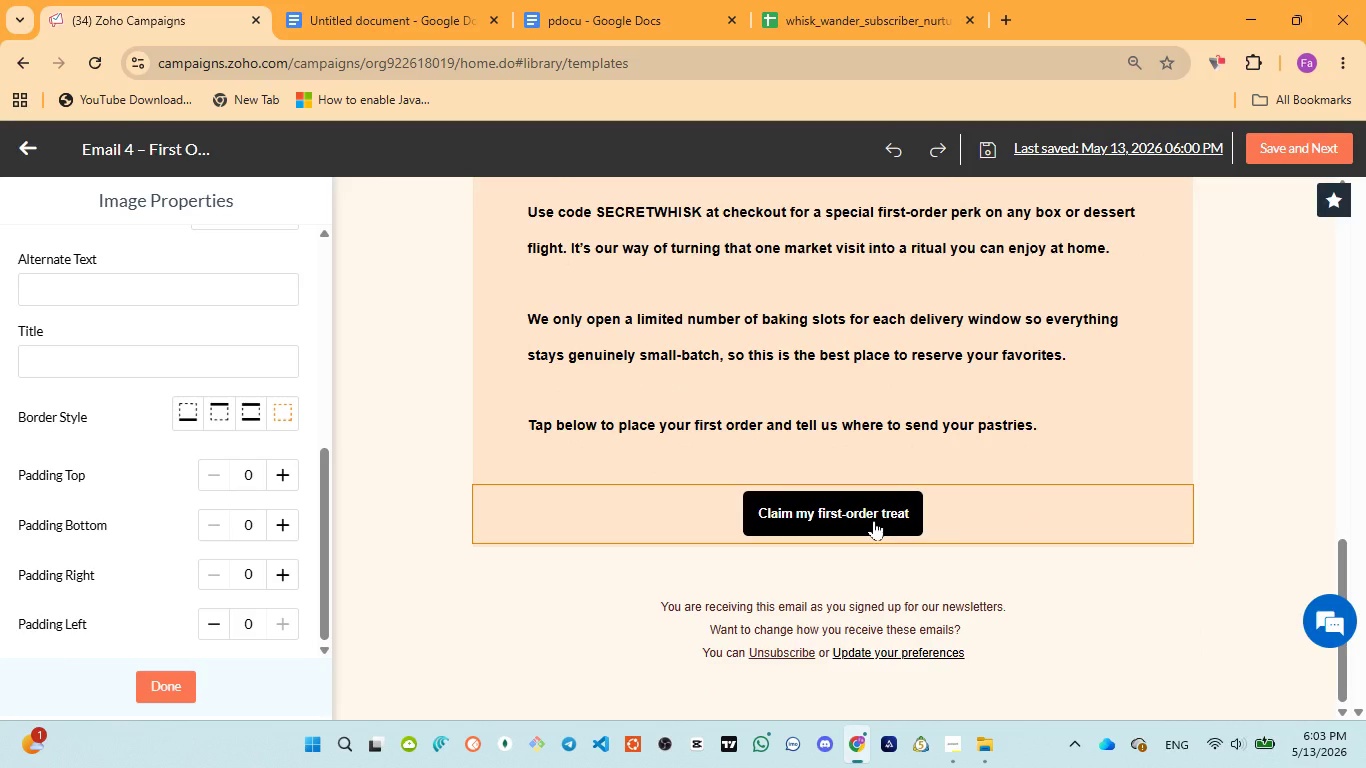 
left_click([874, 520])
 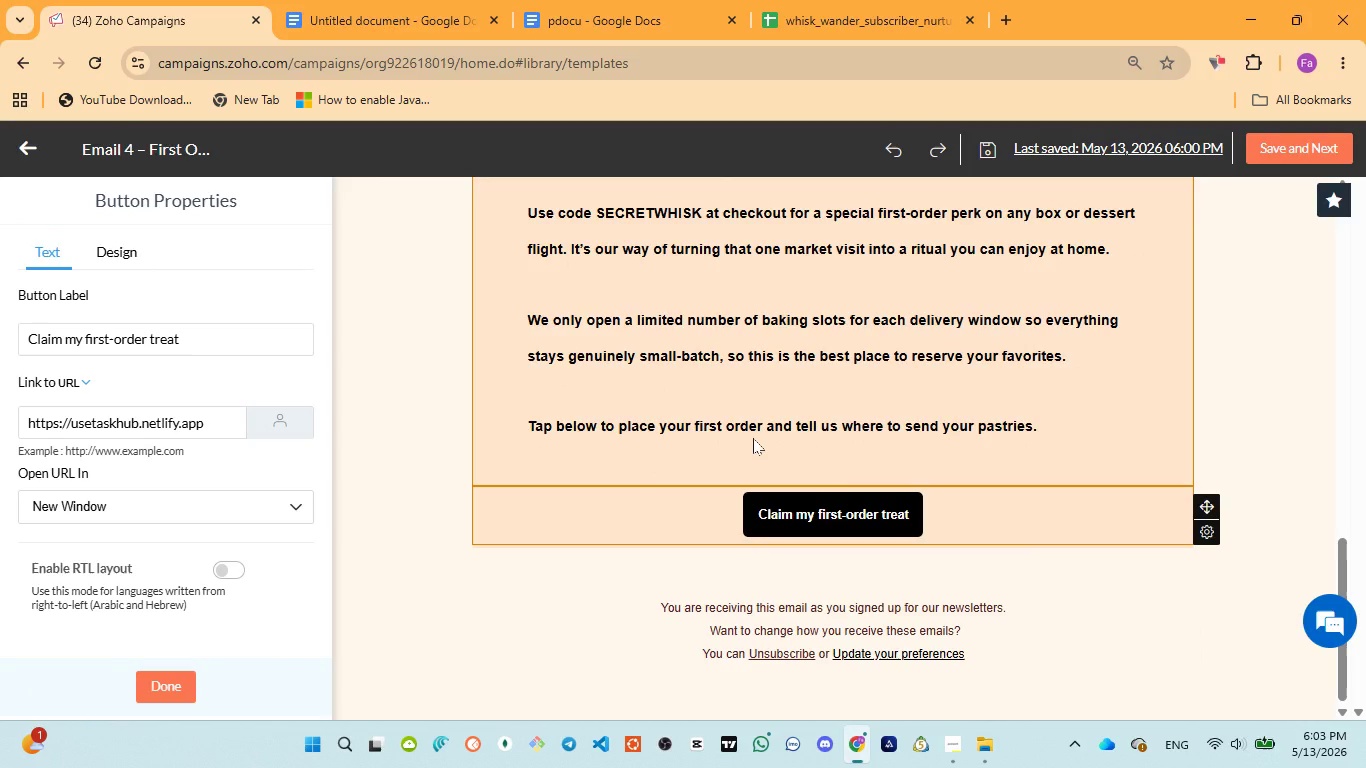 
scroll: coordinate [753, 437], scroll_direction: up, amount: 13.0
 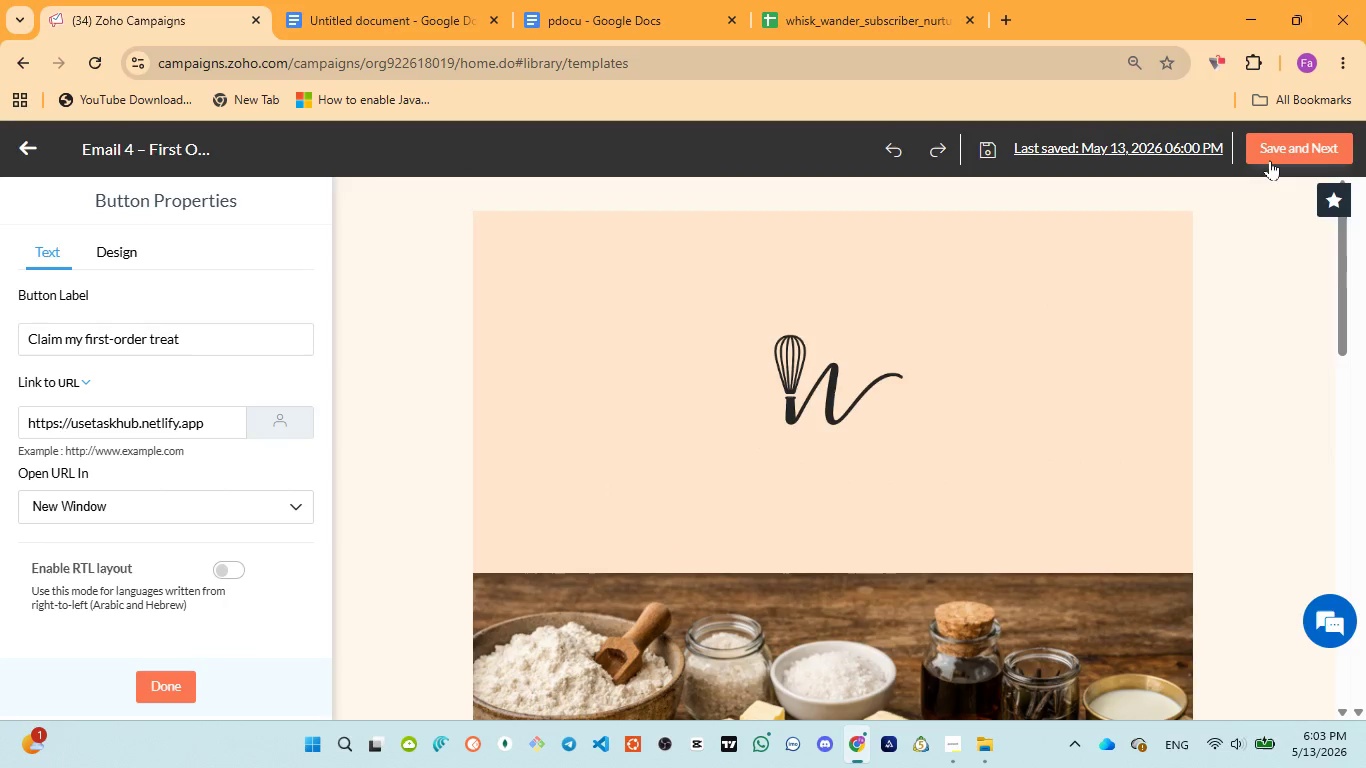 
left_click([1277, 153])
 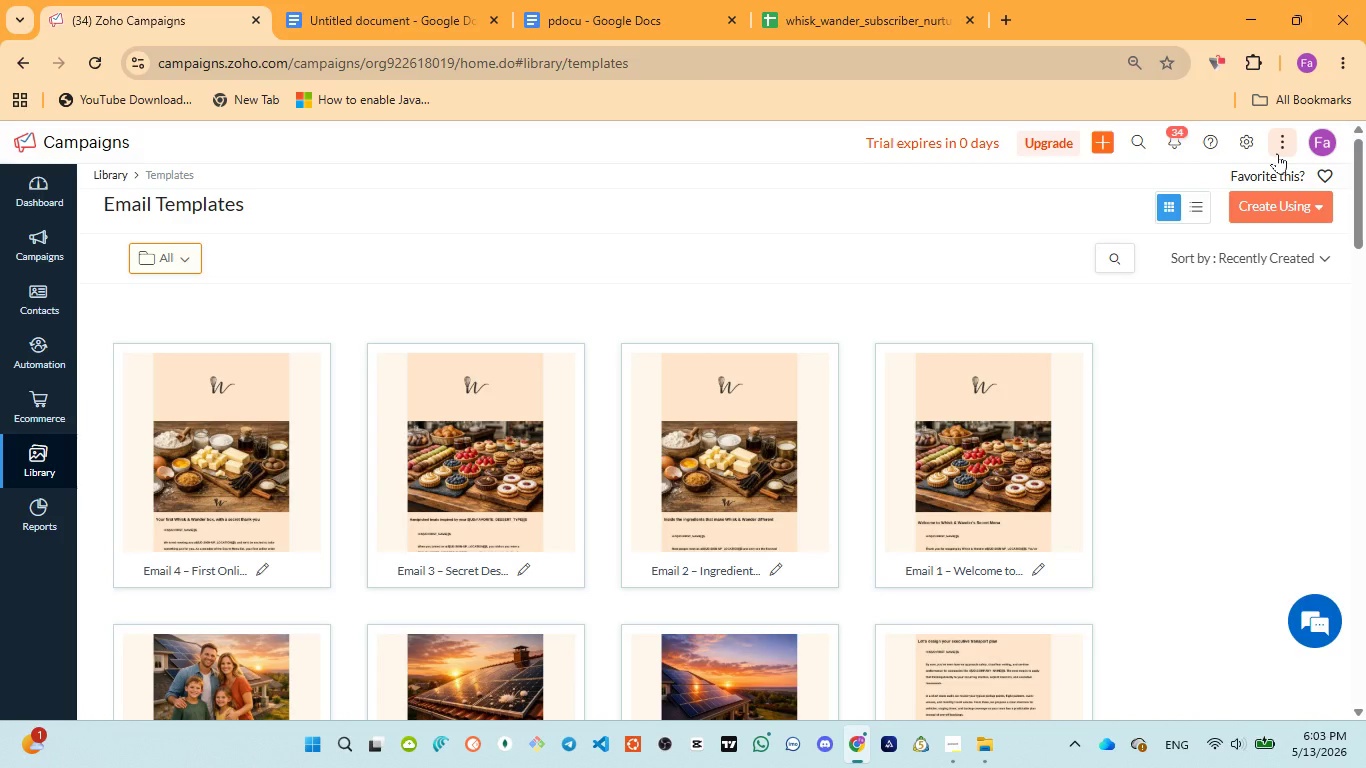 
wait(16.86)
 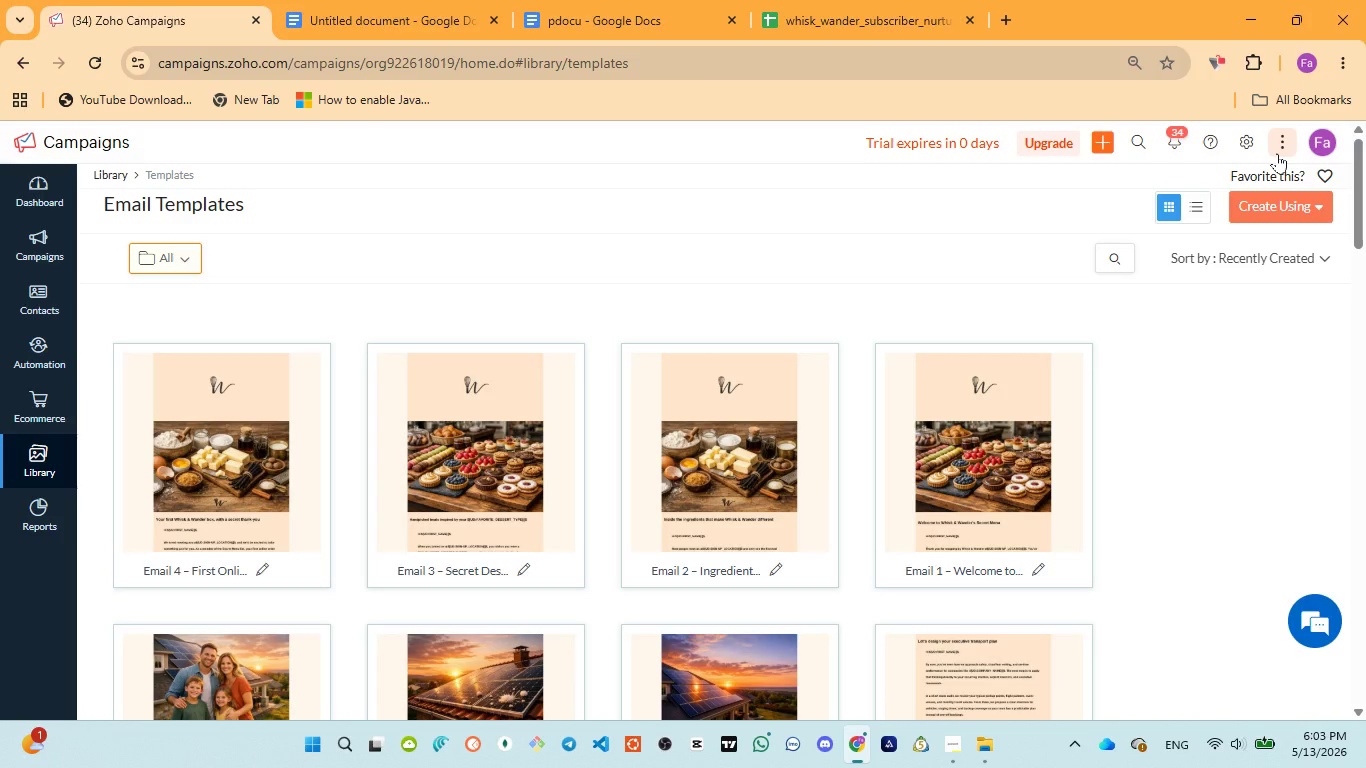 
left_click([145, 534])
 